 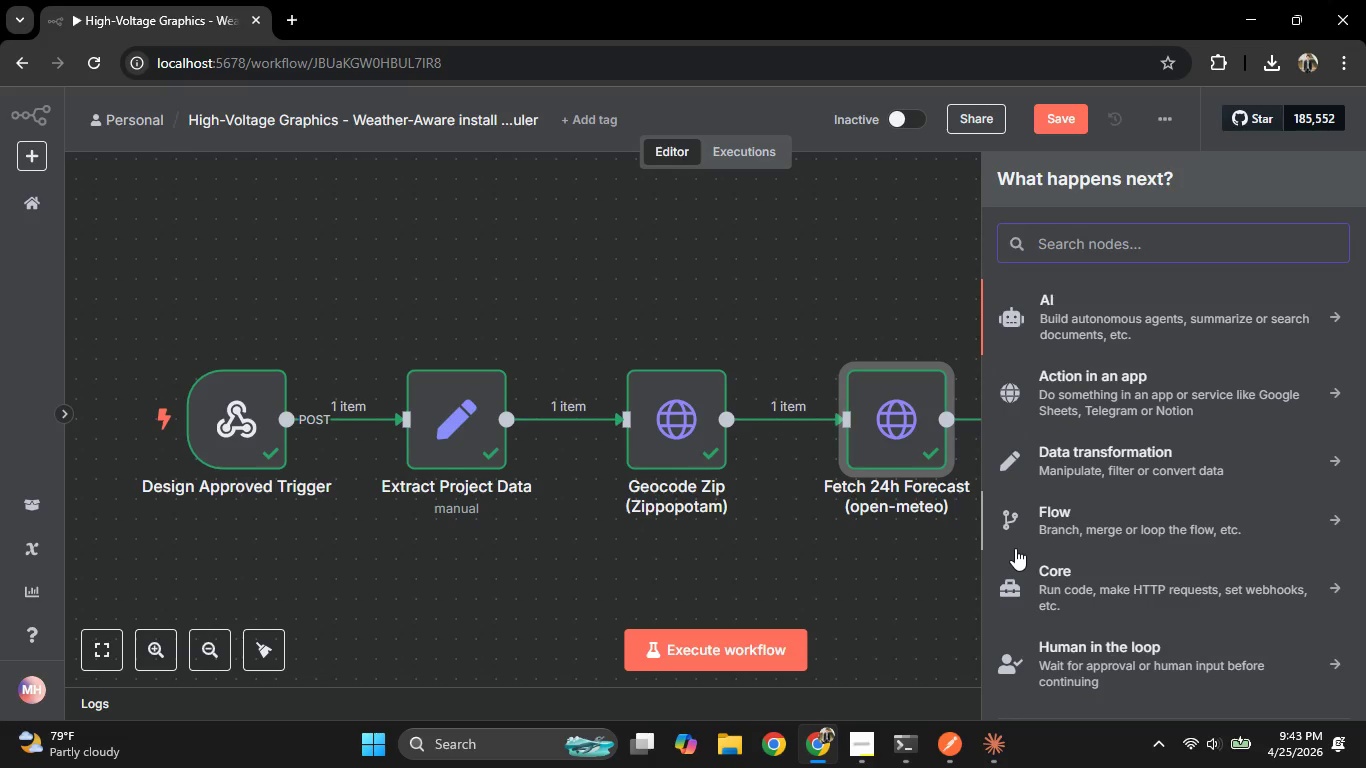 
key(Space)
 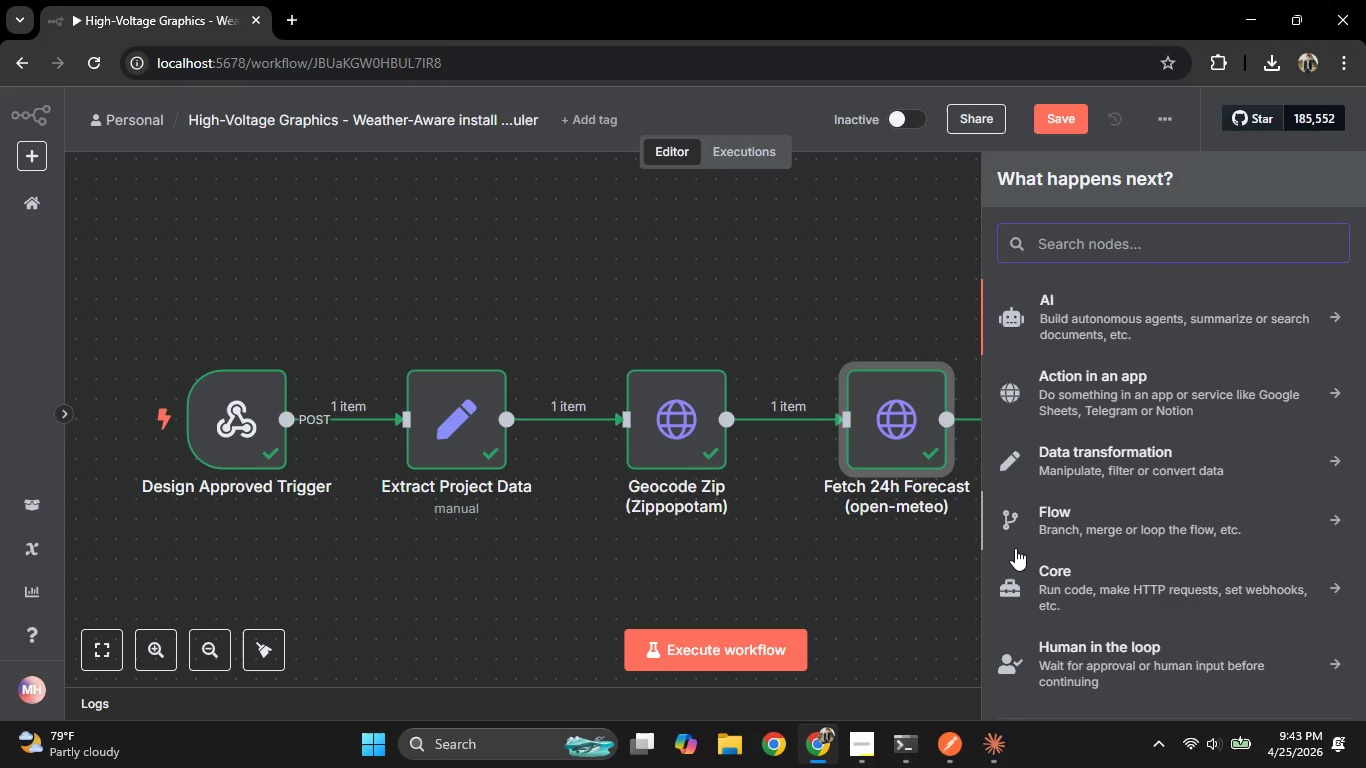 
key(C)
 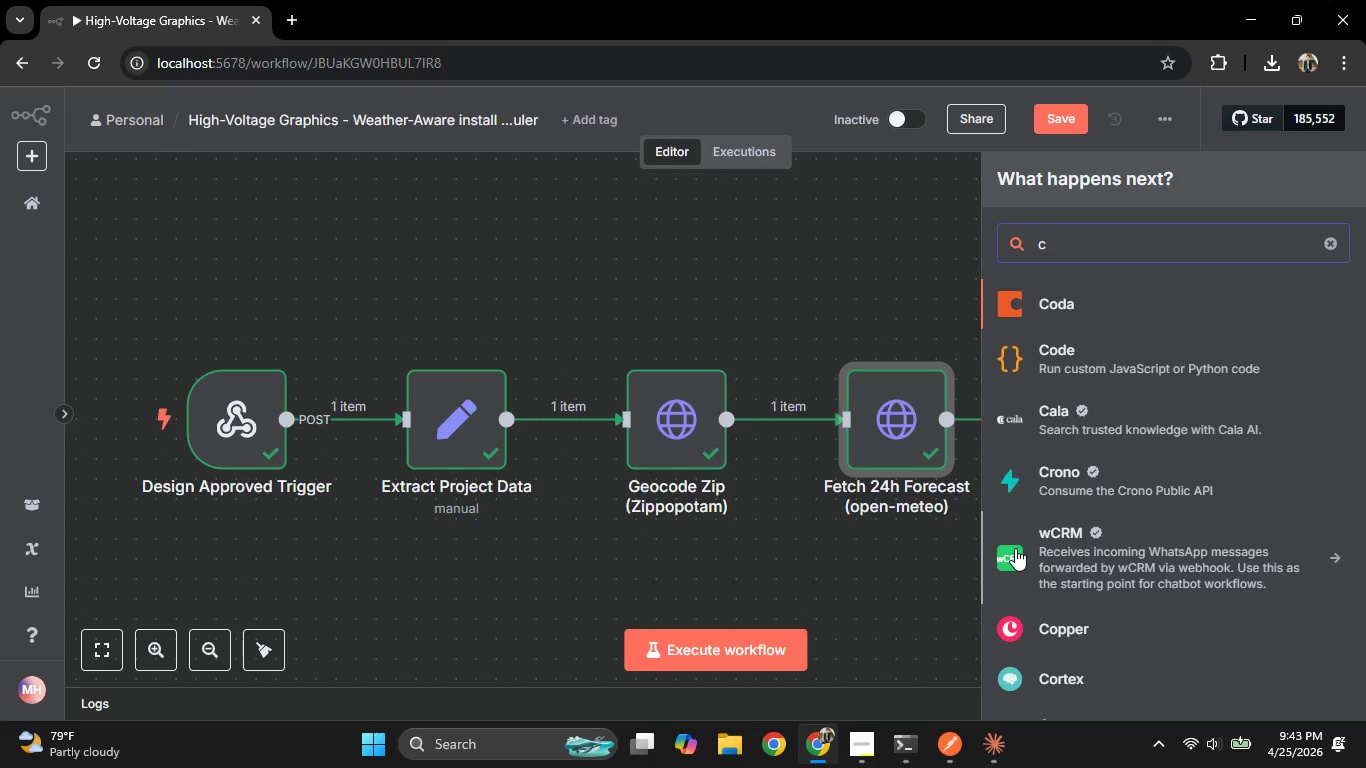 
left_click([1128, 376])
 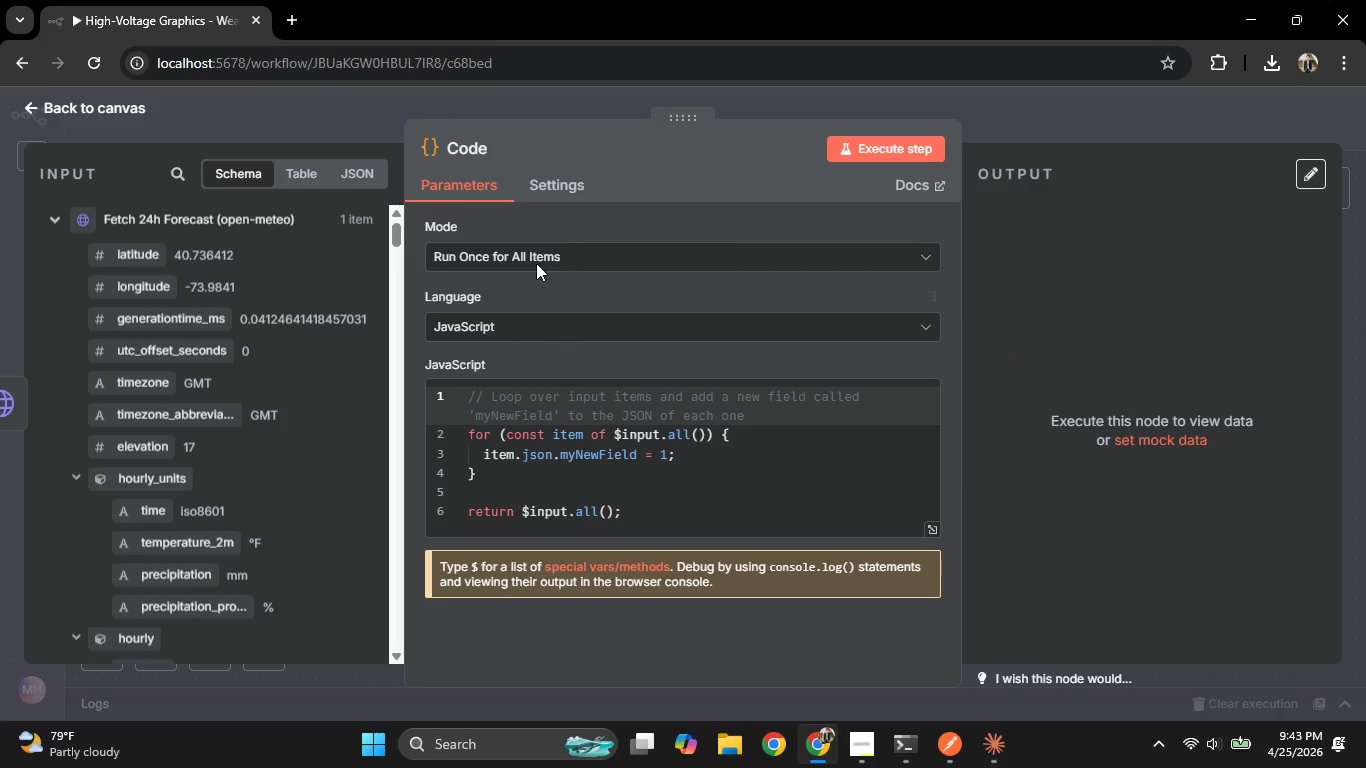 
left_click([469, 154])
 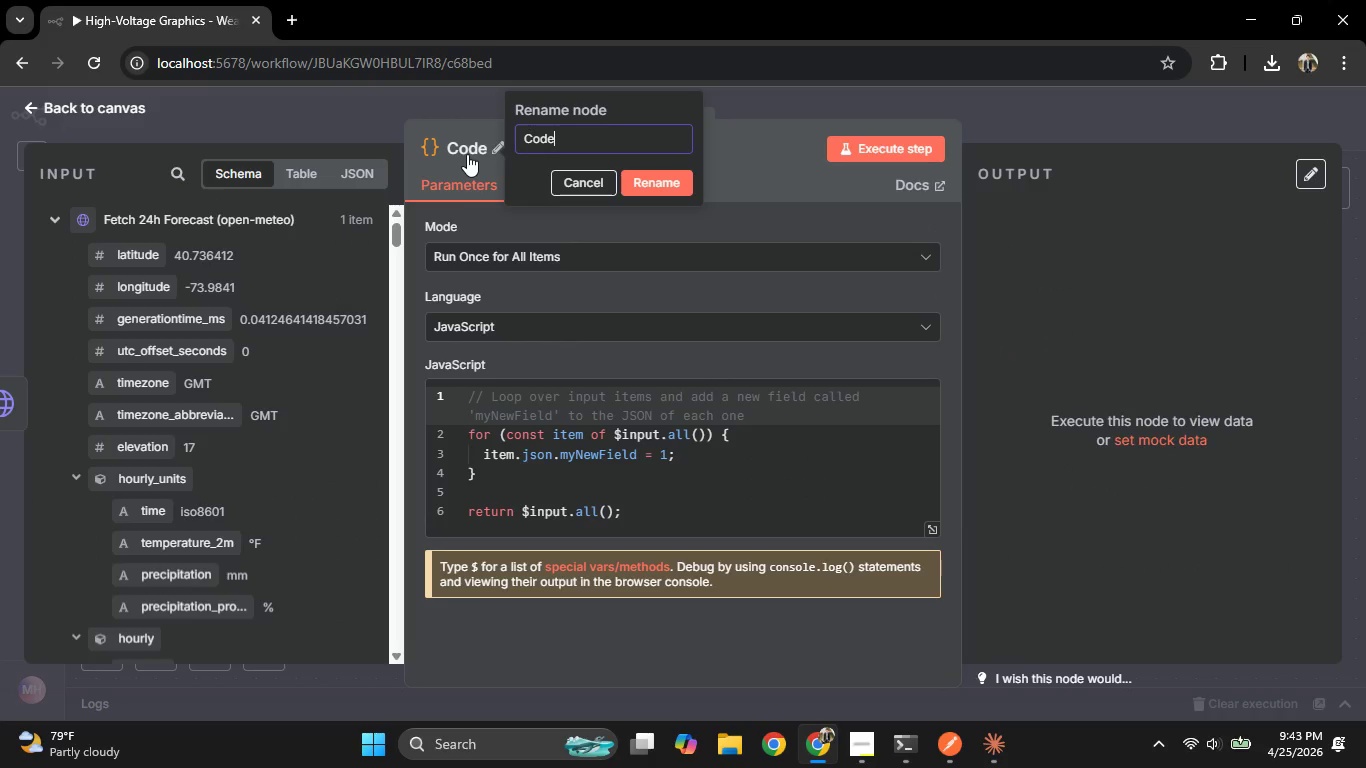 
key(Backspace)
key(Backspace)
key(Backspace)
key(Backspace)
key(Backspace)
type(Analyze Forecast)
 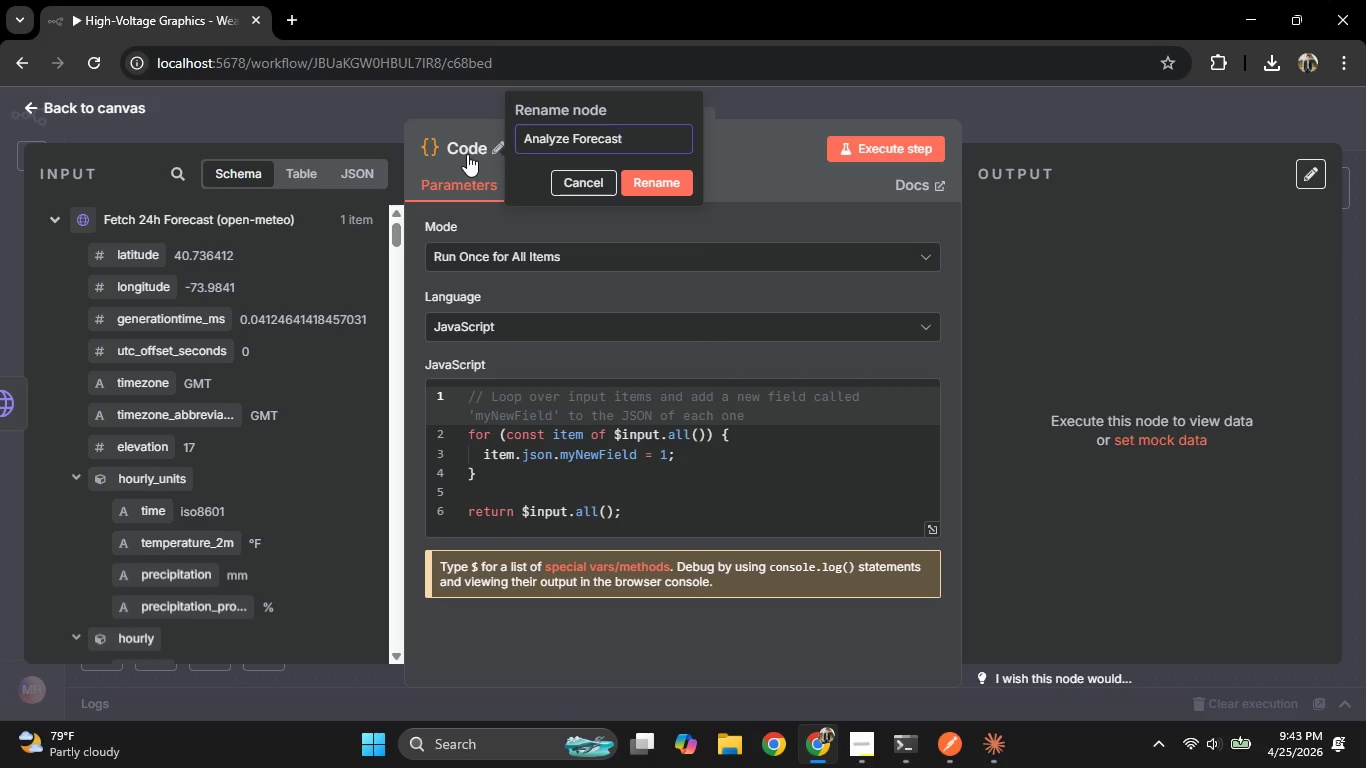 
left_click([631, 175])
 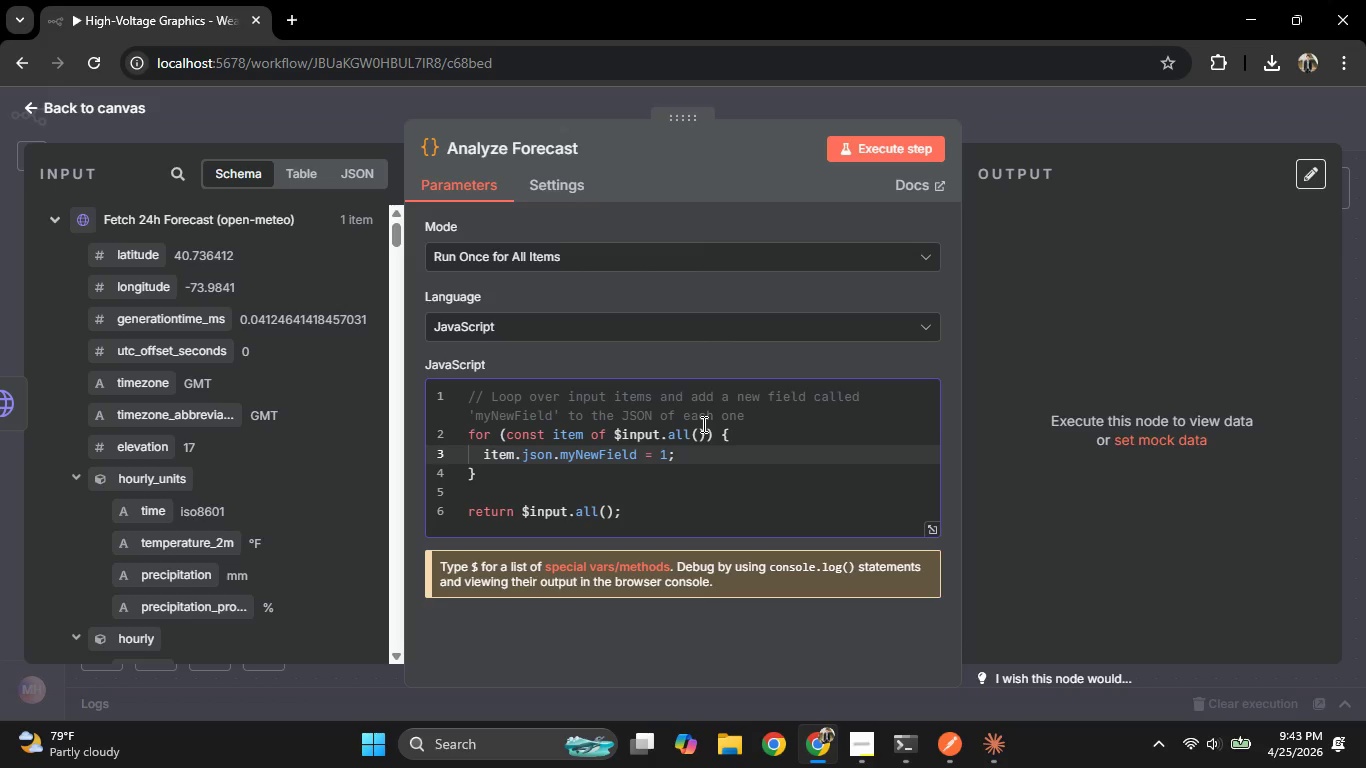 
wait(6.41)
 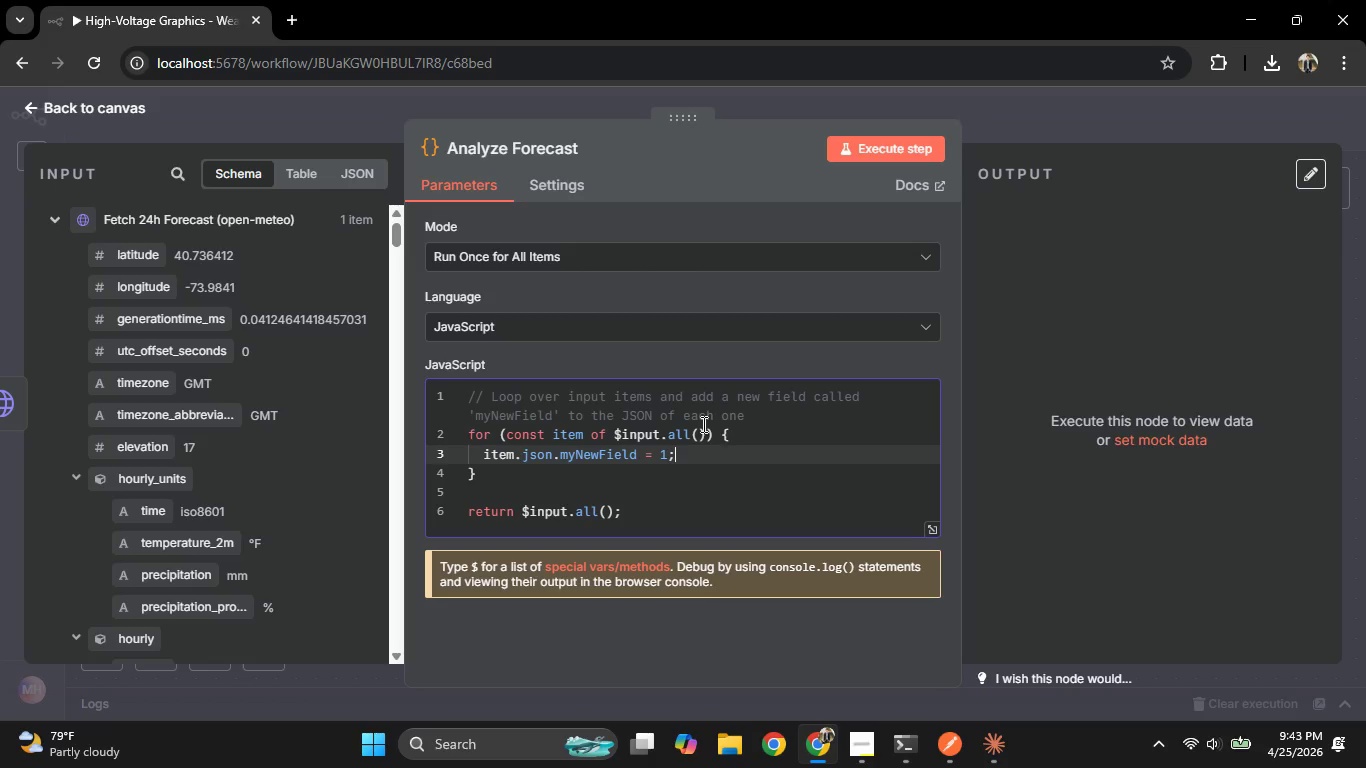 
left_click_drag(start_coordinate=[661, 537], to_coordinate=[451, 389])
 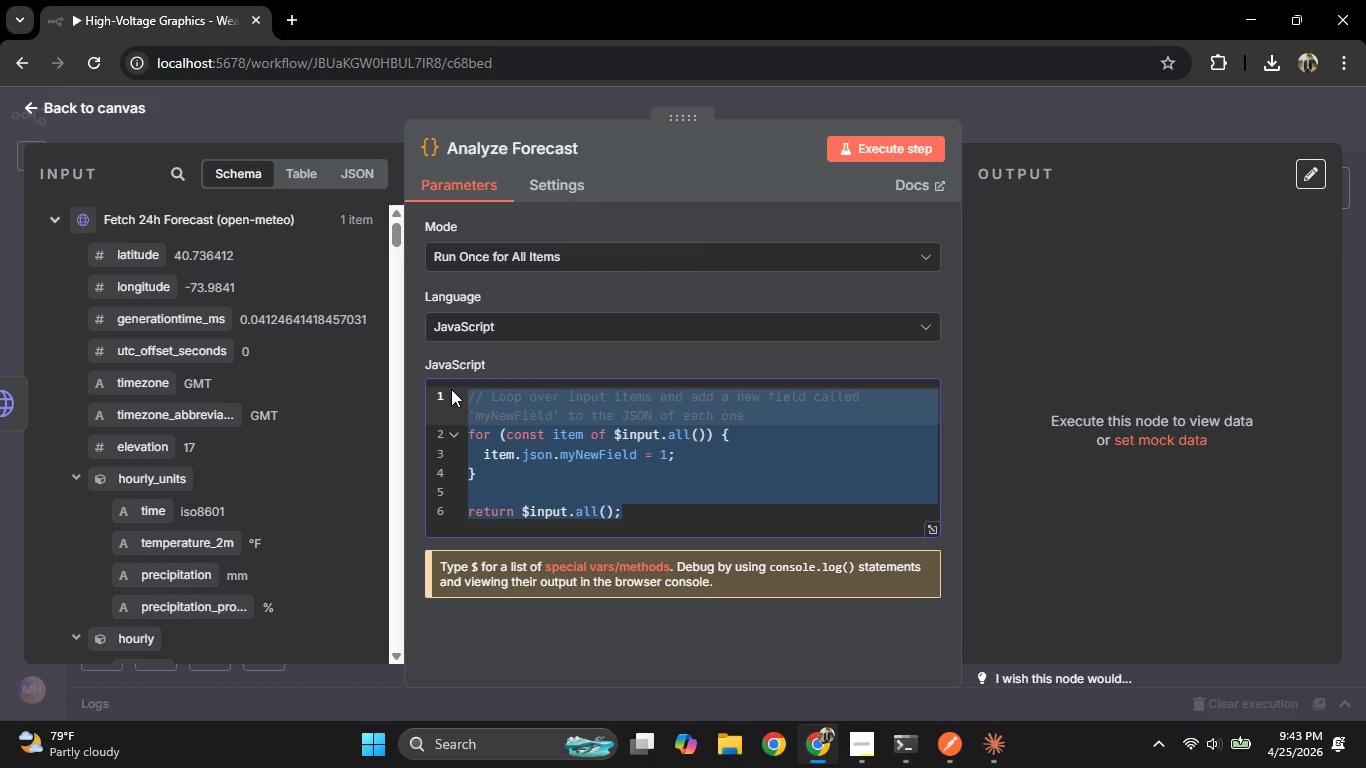 
type(const project= $(')
 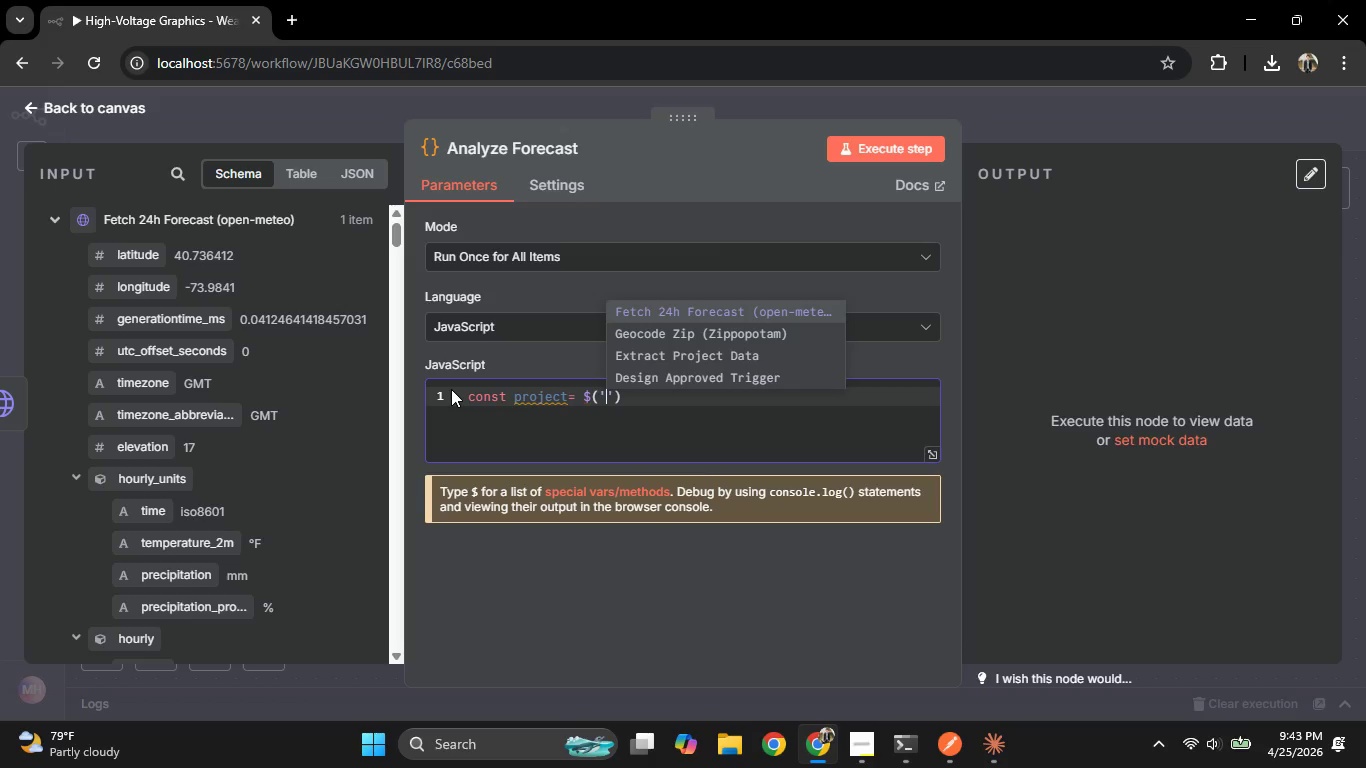 
wait(9.84)
 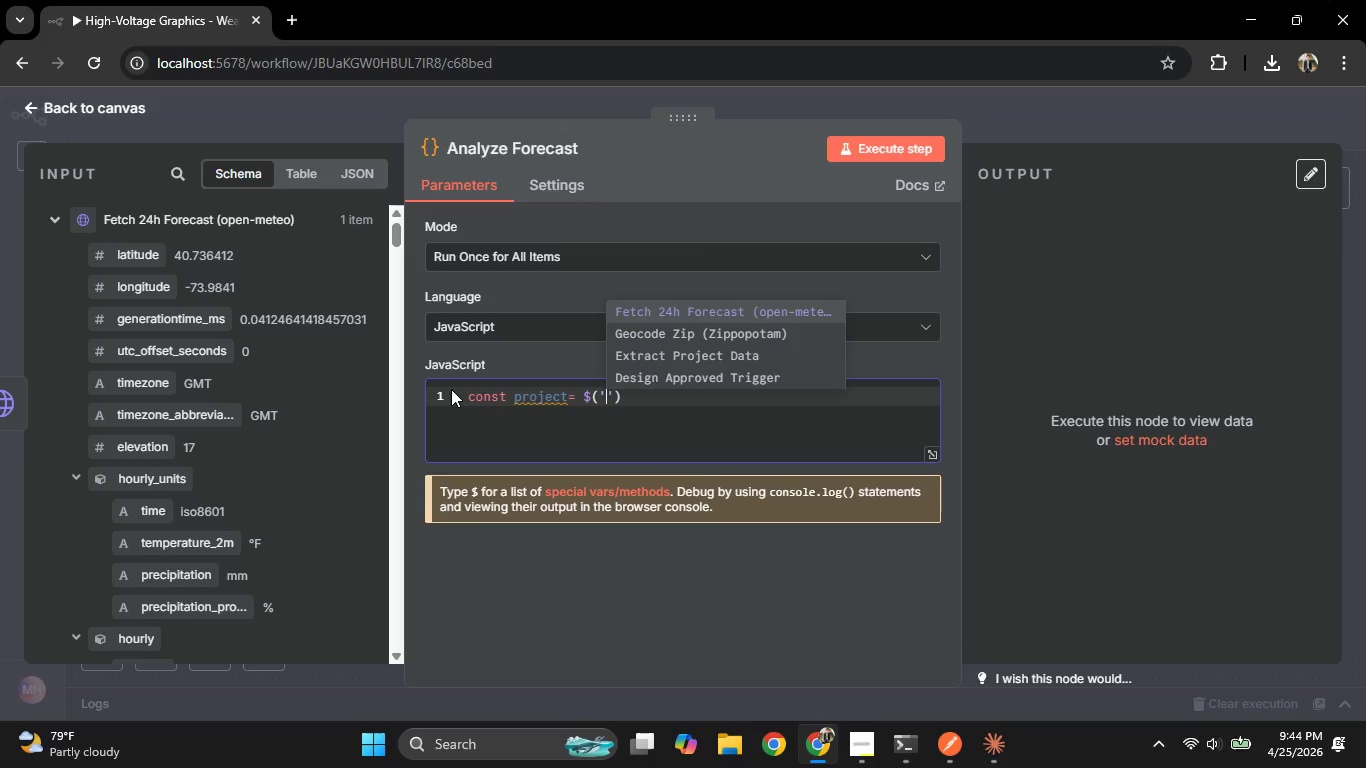 
key(Shift+E)
 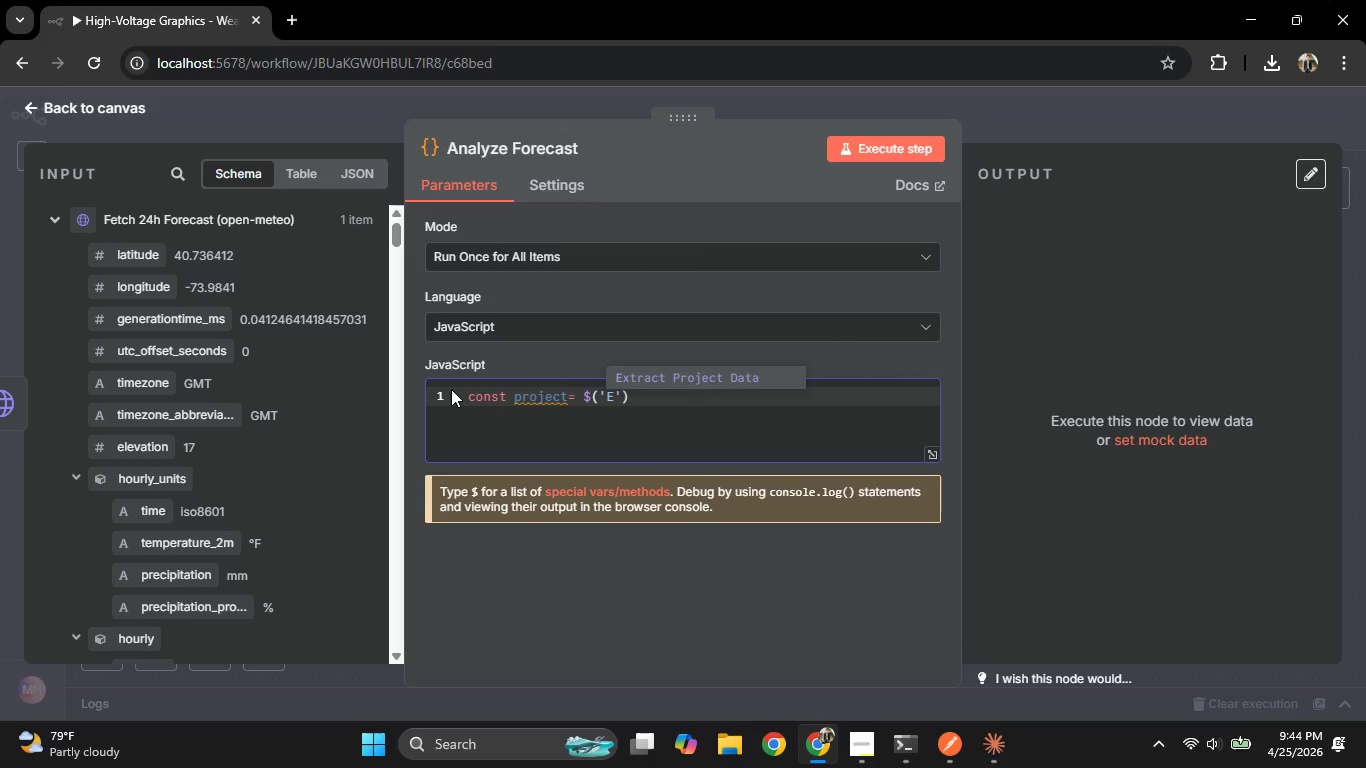 
key(Enter)
 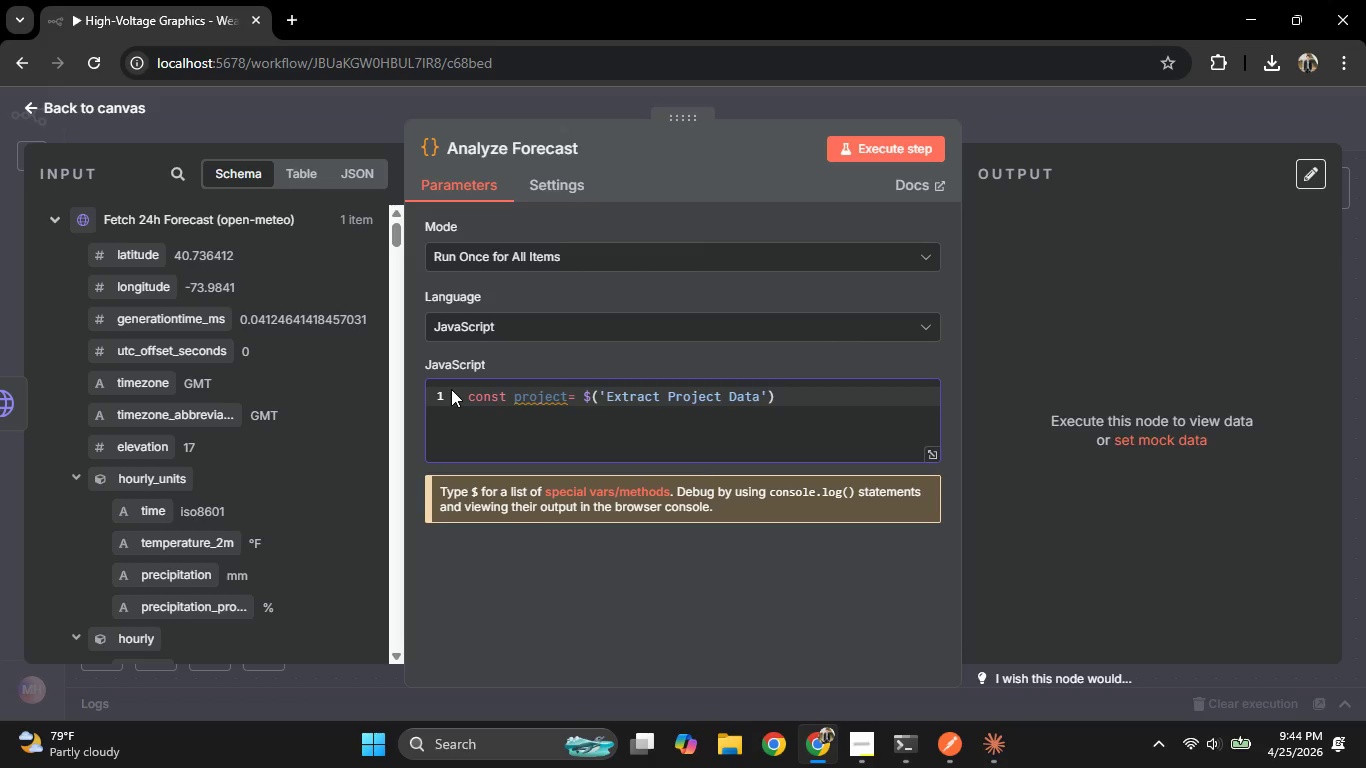 
key(ArrowRight)
 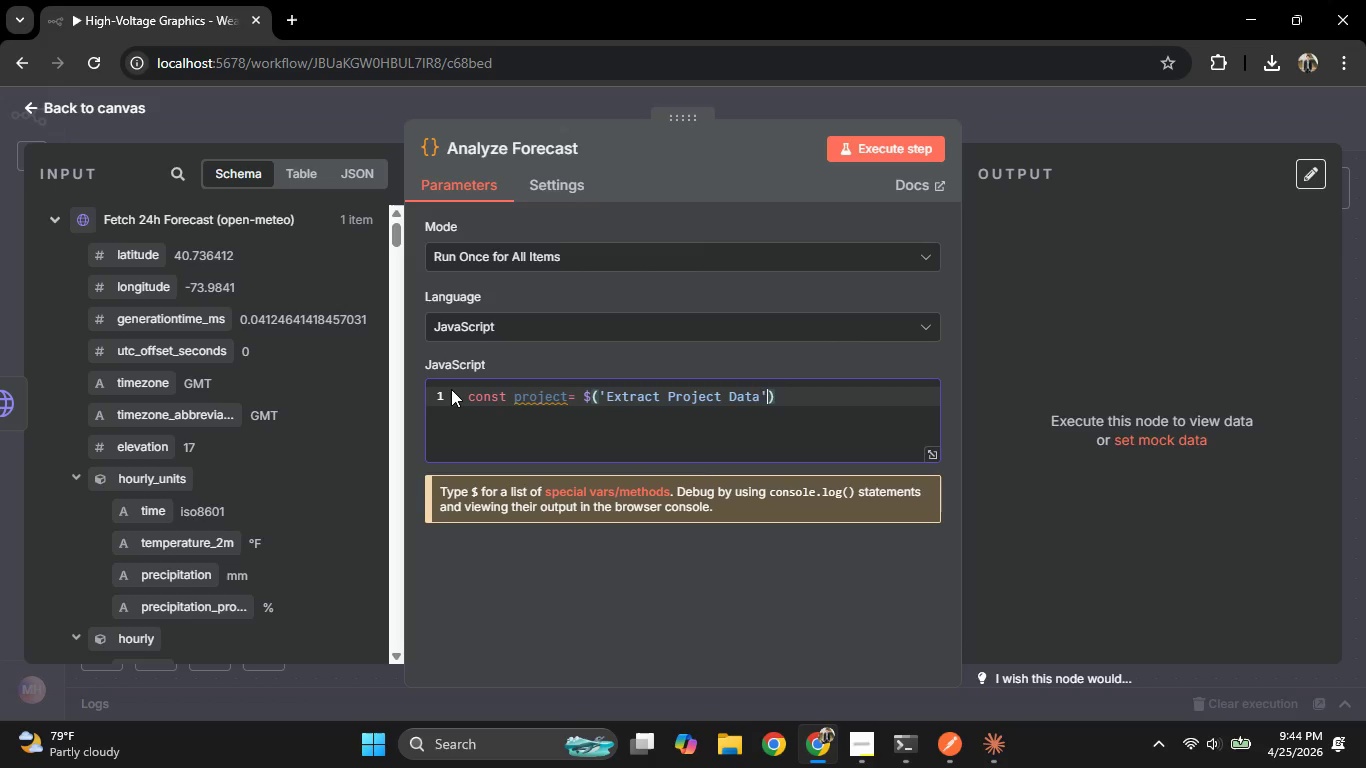 
key(ArrowRight)
 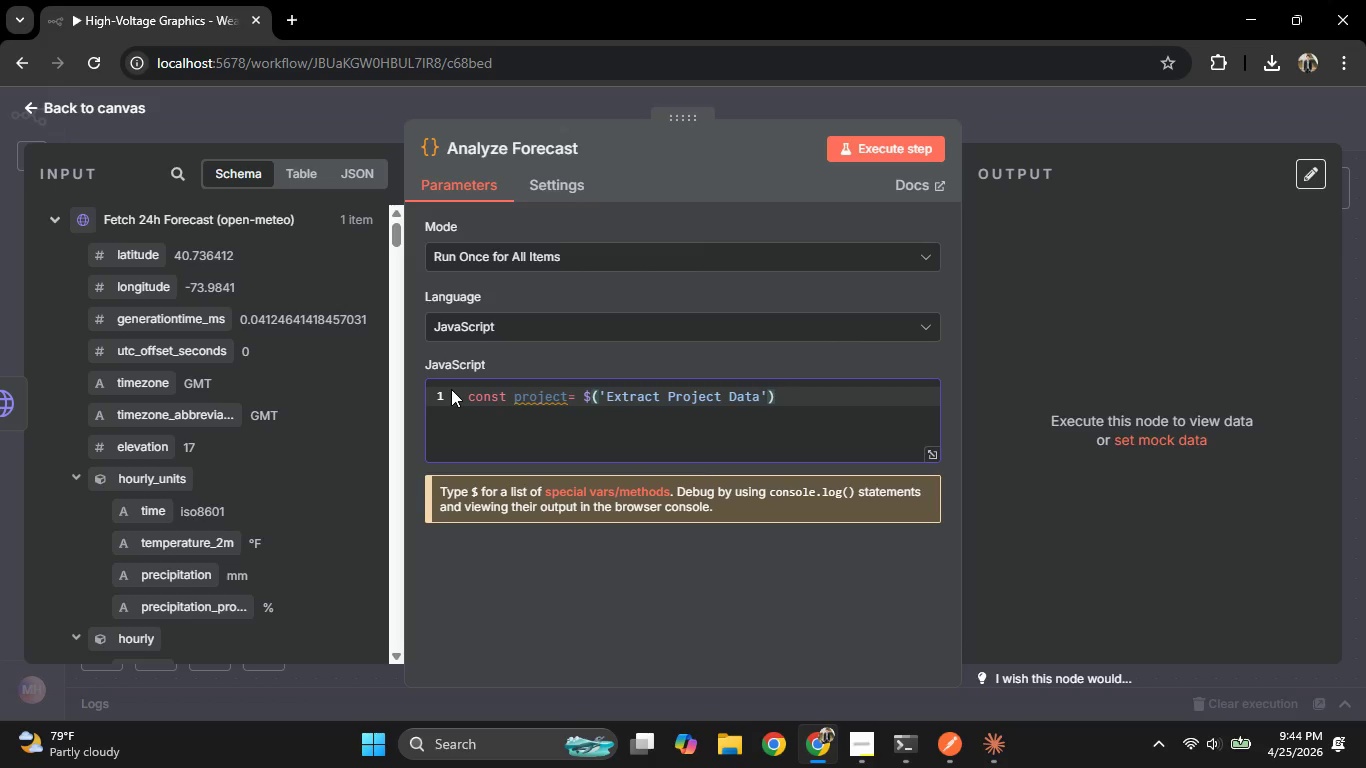 
type(.first()
 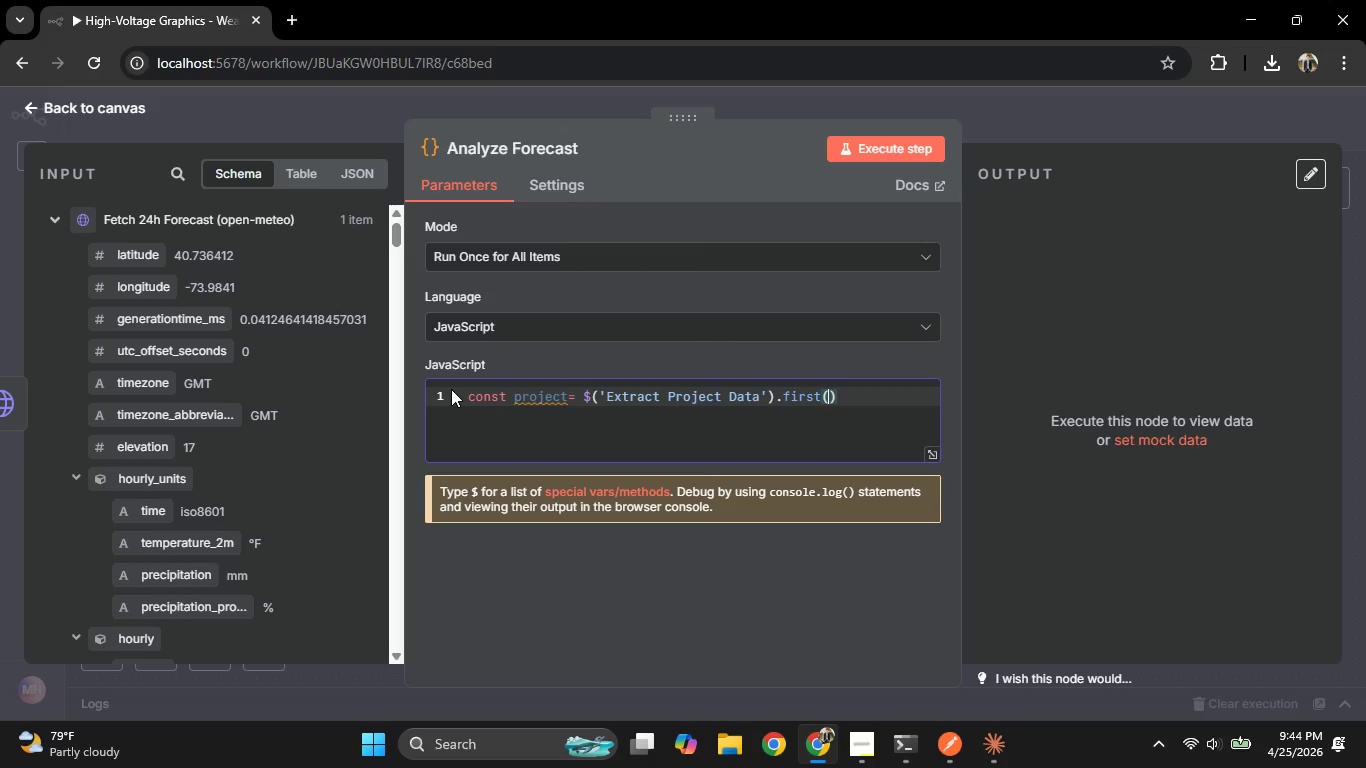 
key(ArrowRight)
 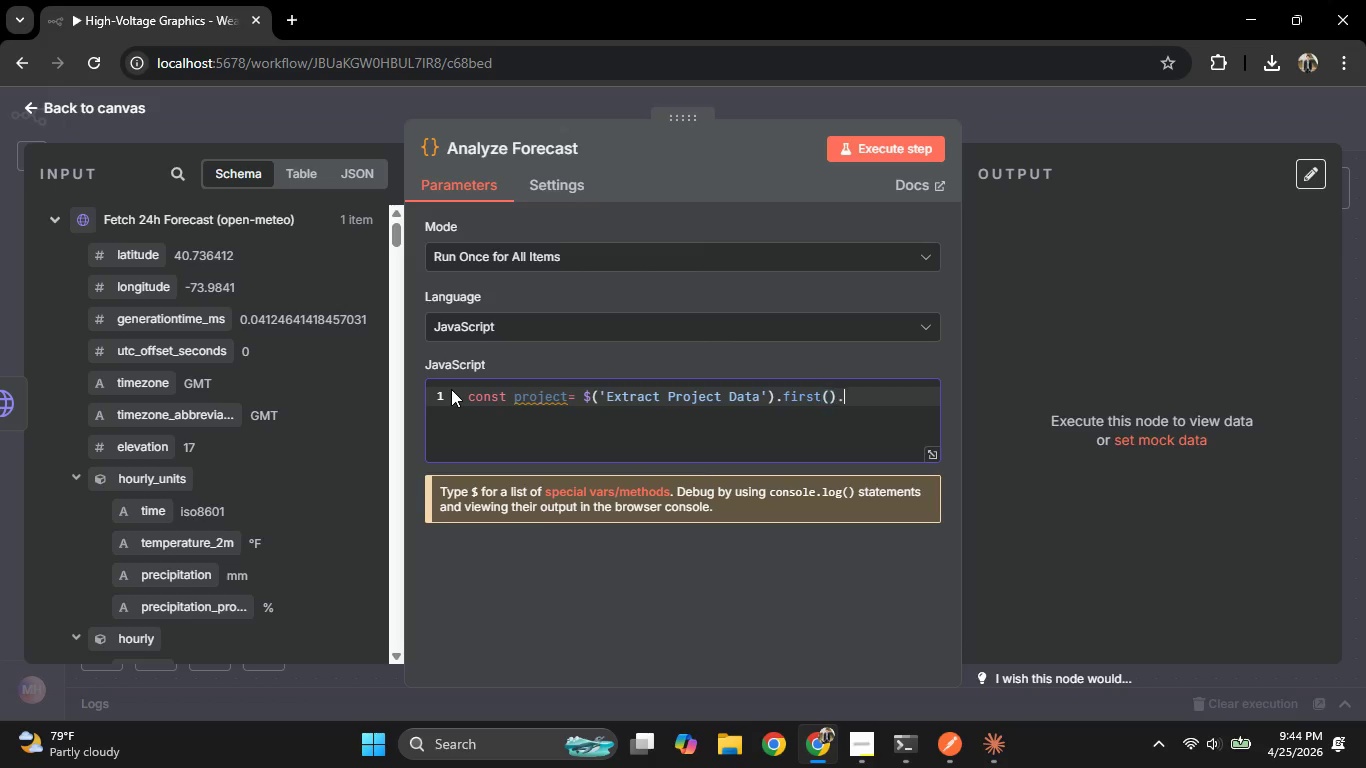 
type(.json;)
 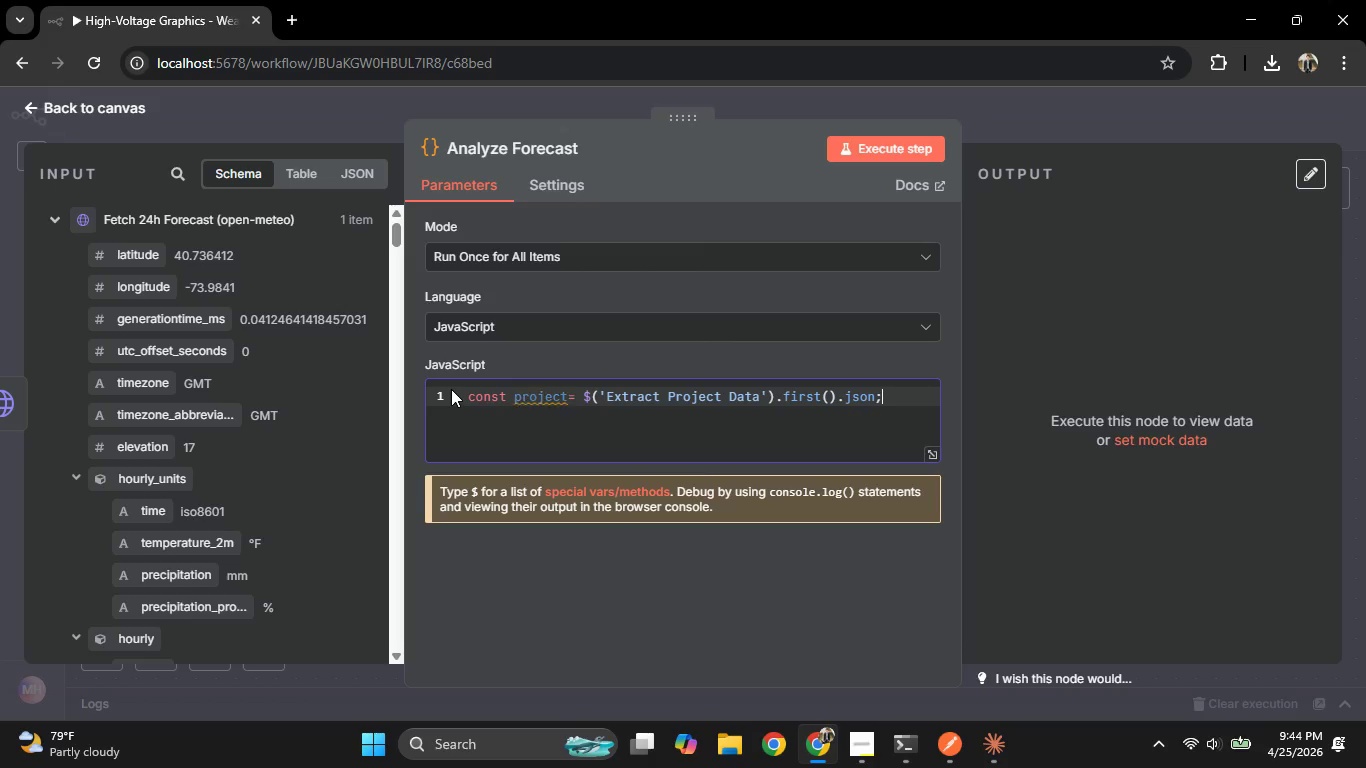 
key(Enter)
 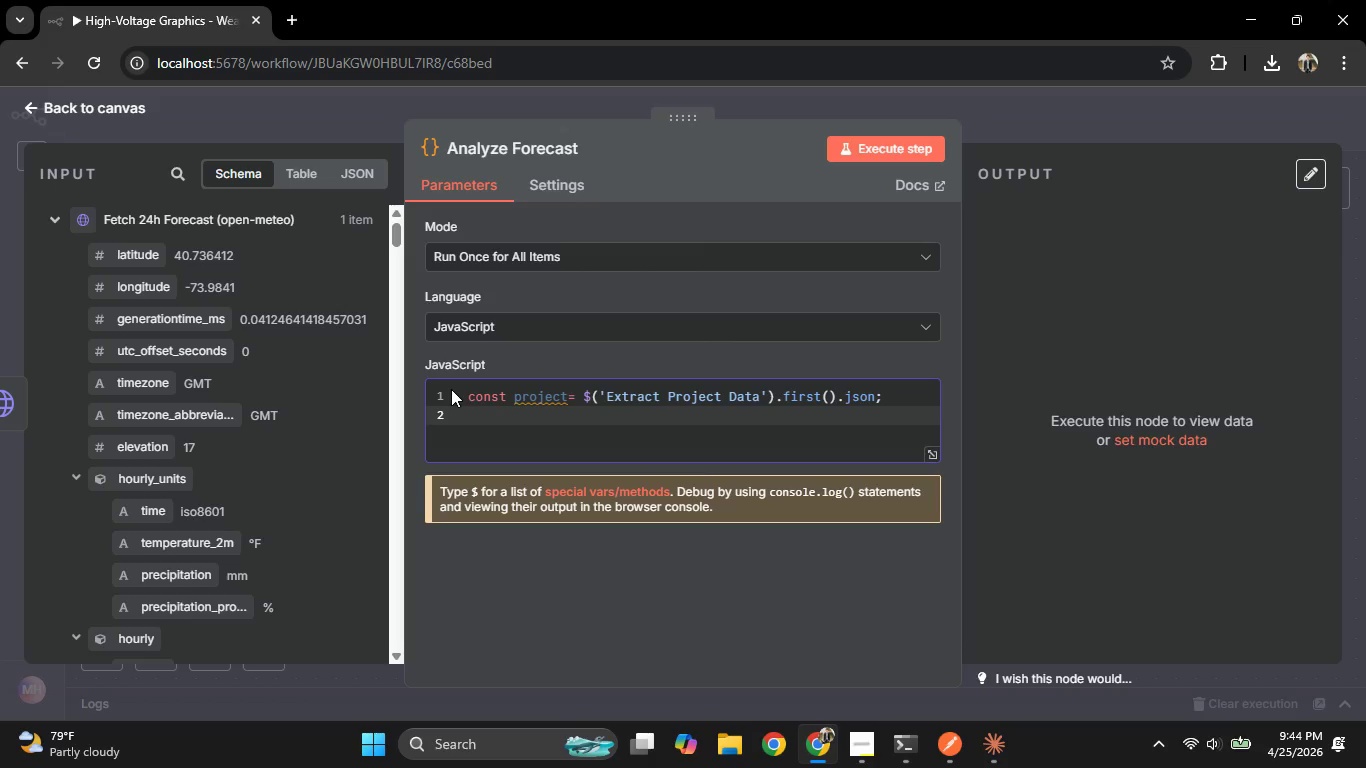 
type(const geo = )
 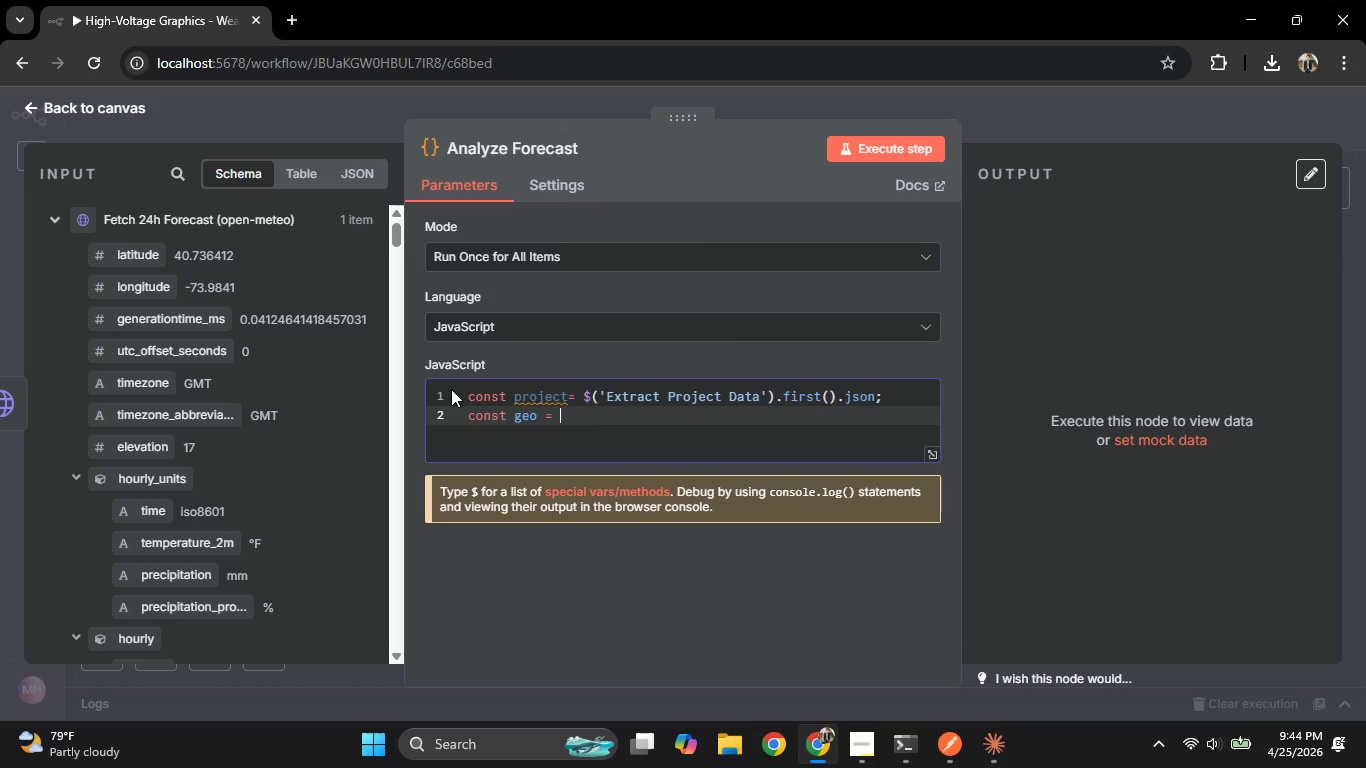 
type($()
 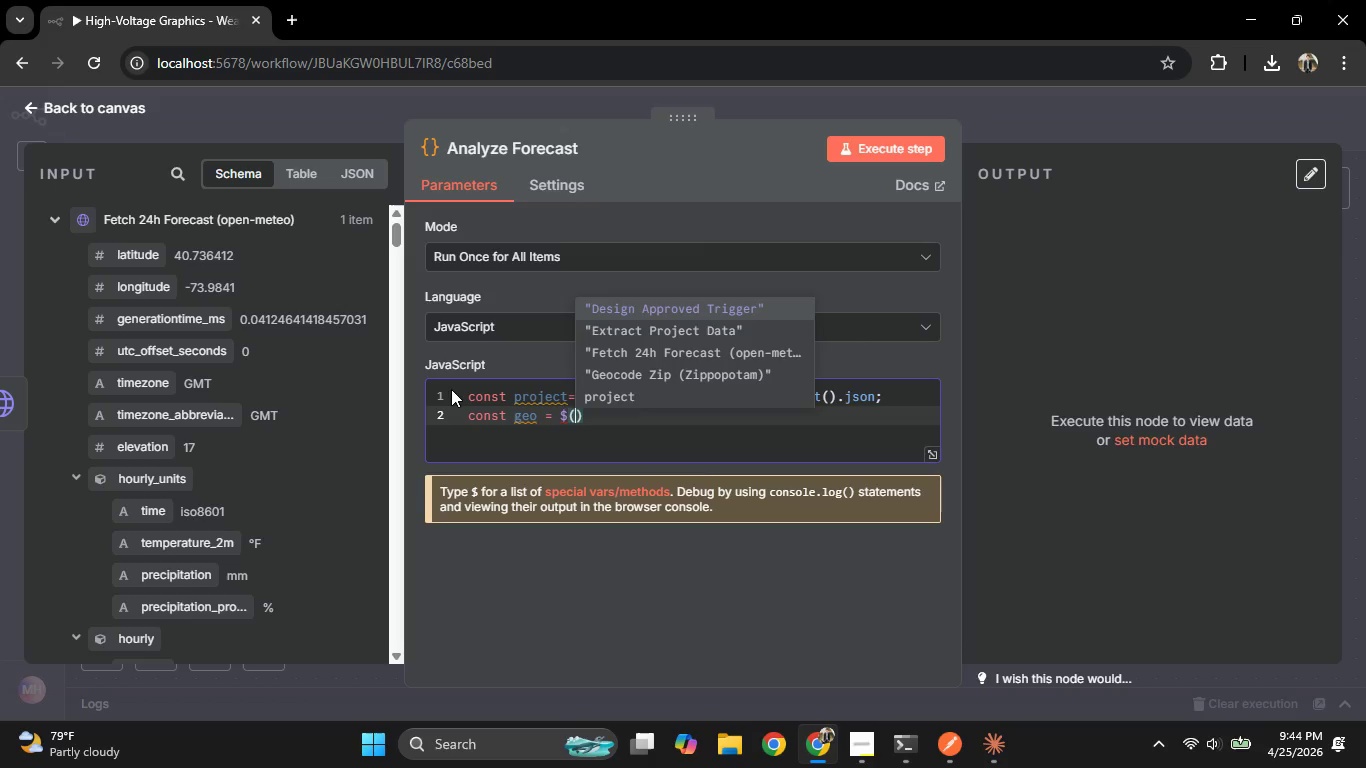 
key(ArrowLeft)
 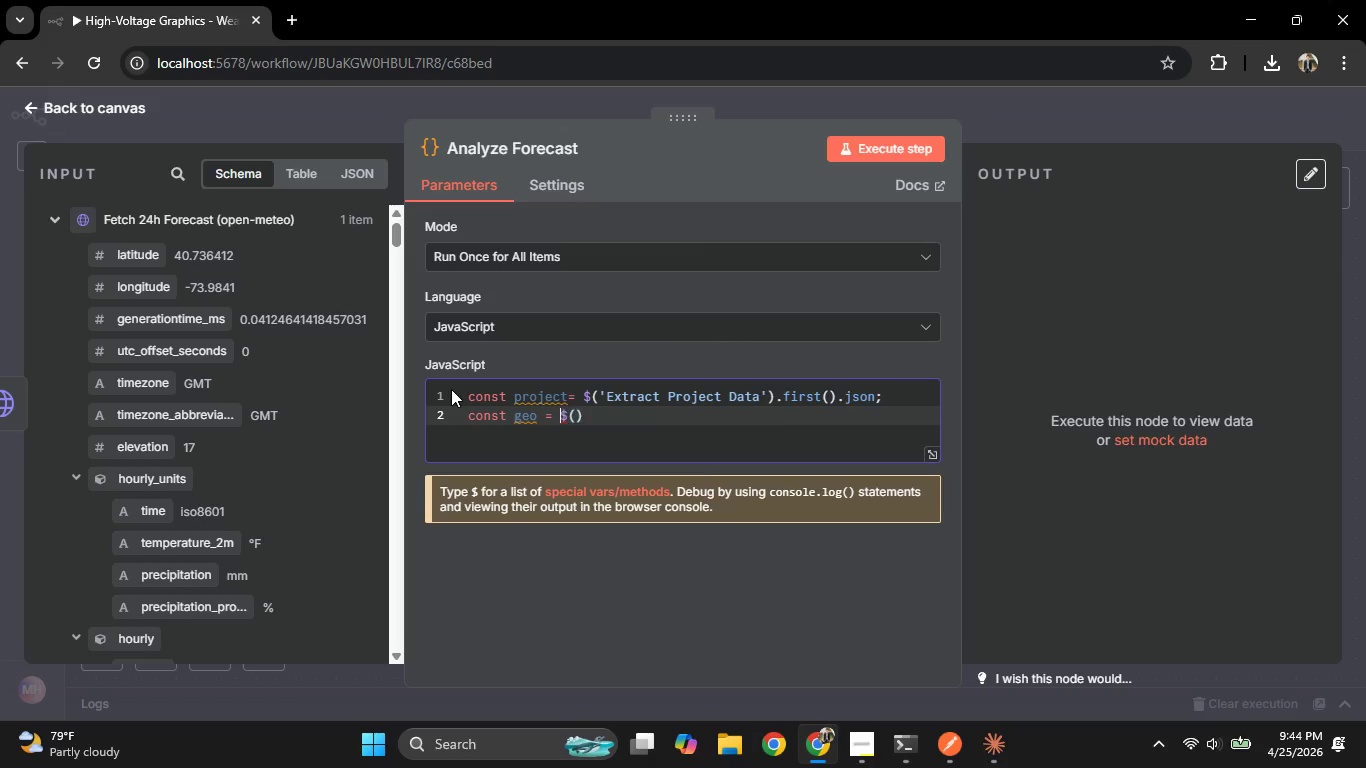 
key(ArrowLeft)
 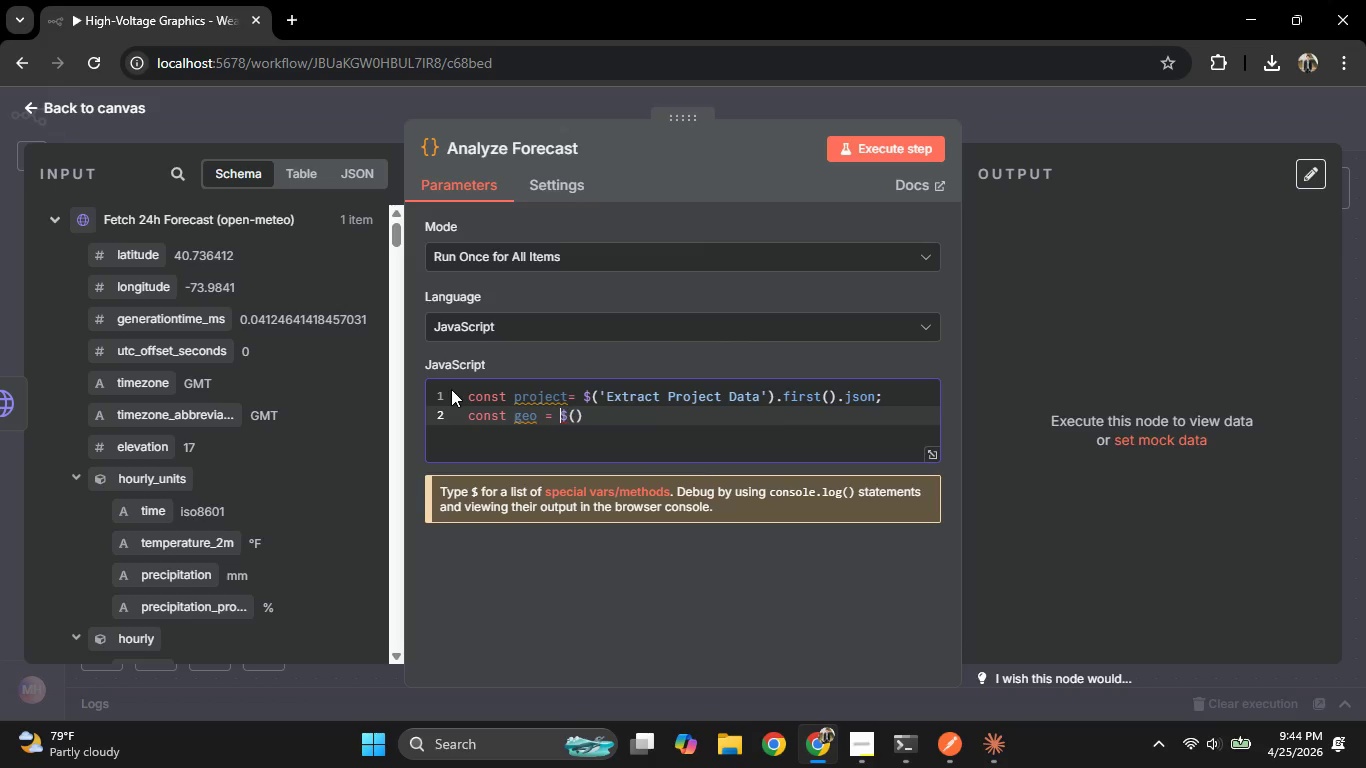 
key(ArrowRight)
 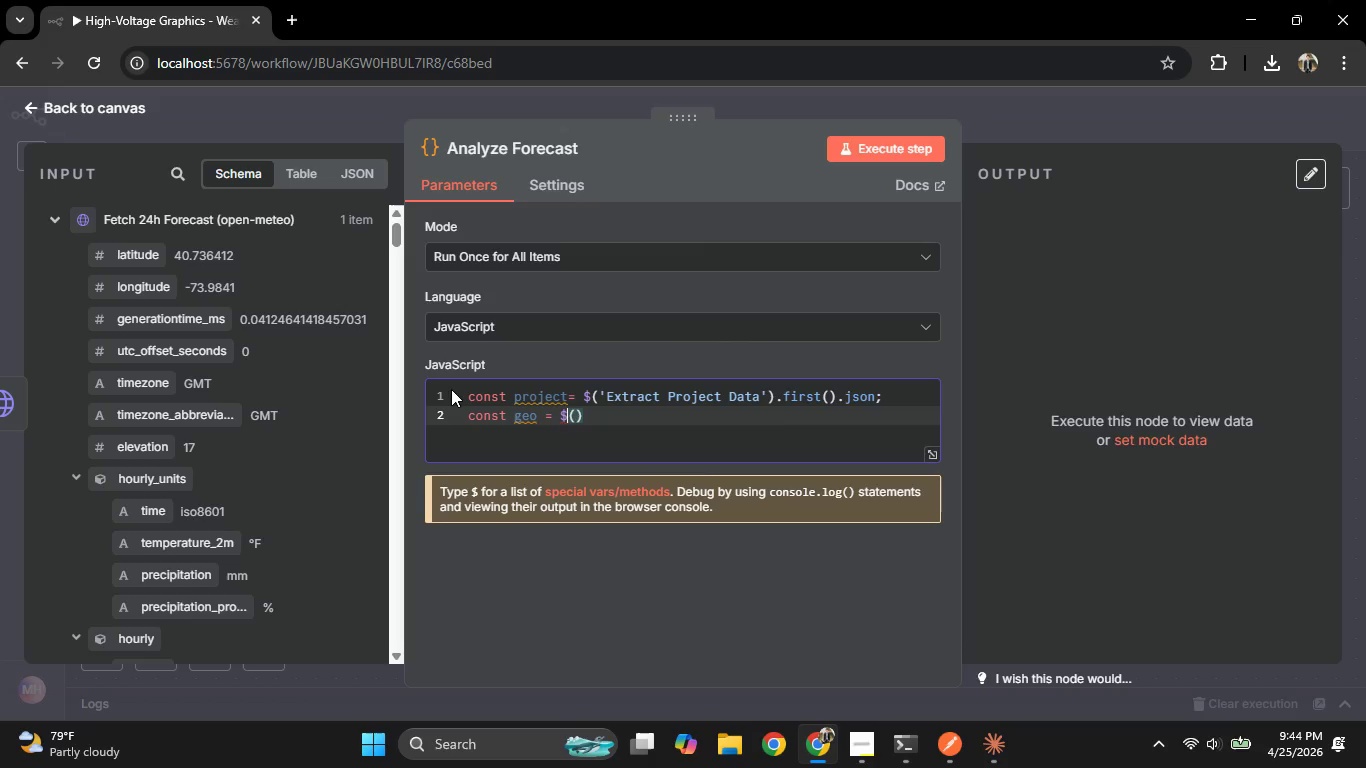 
key(ArrowRight)
 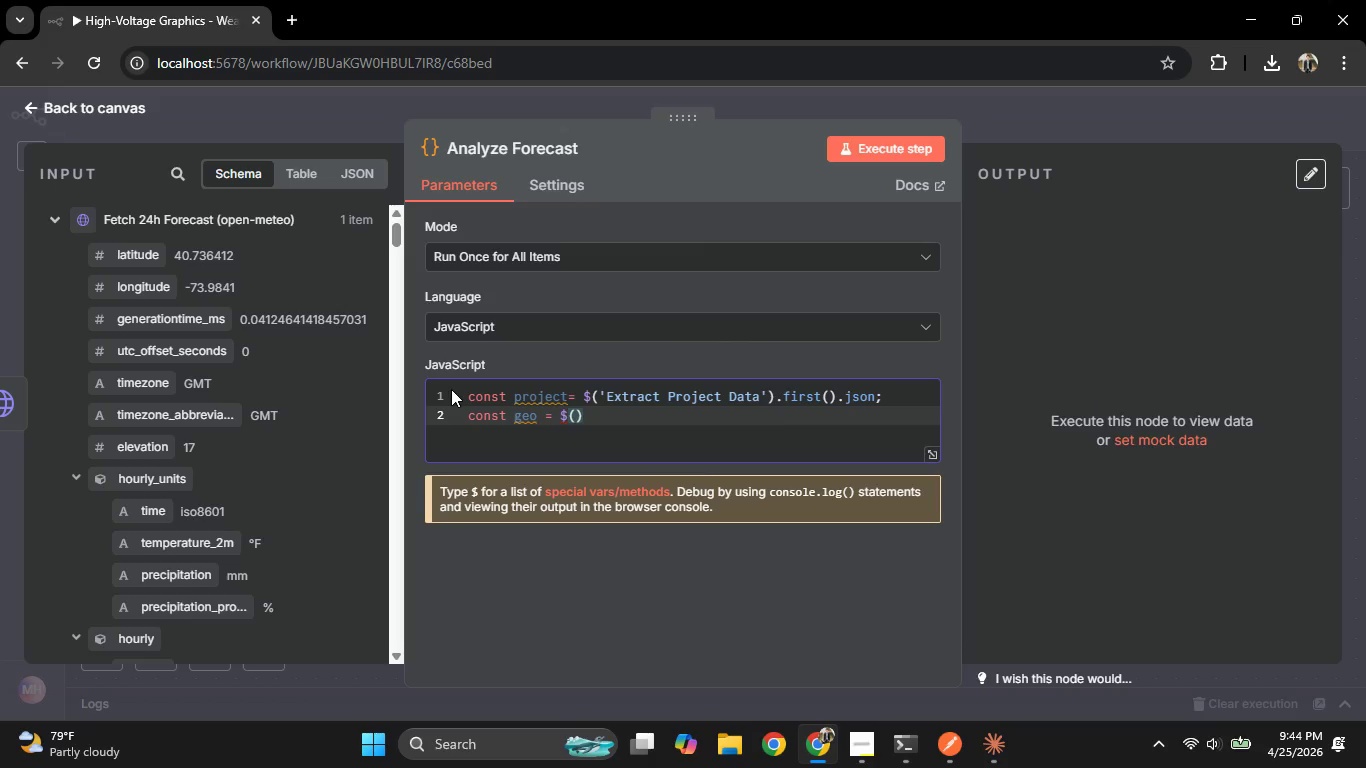 
key(Backspace)
 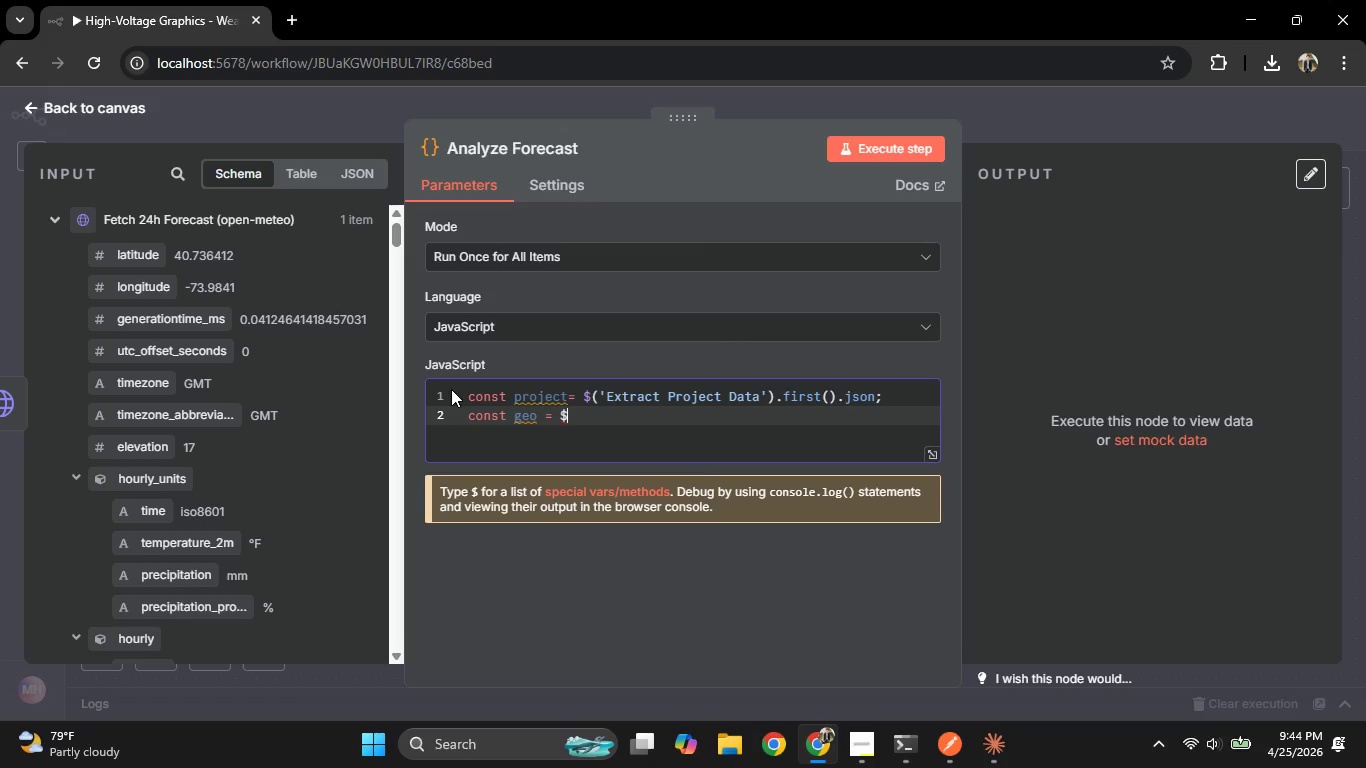 
key(Backspace)
 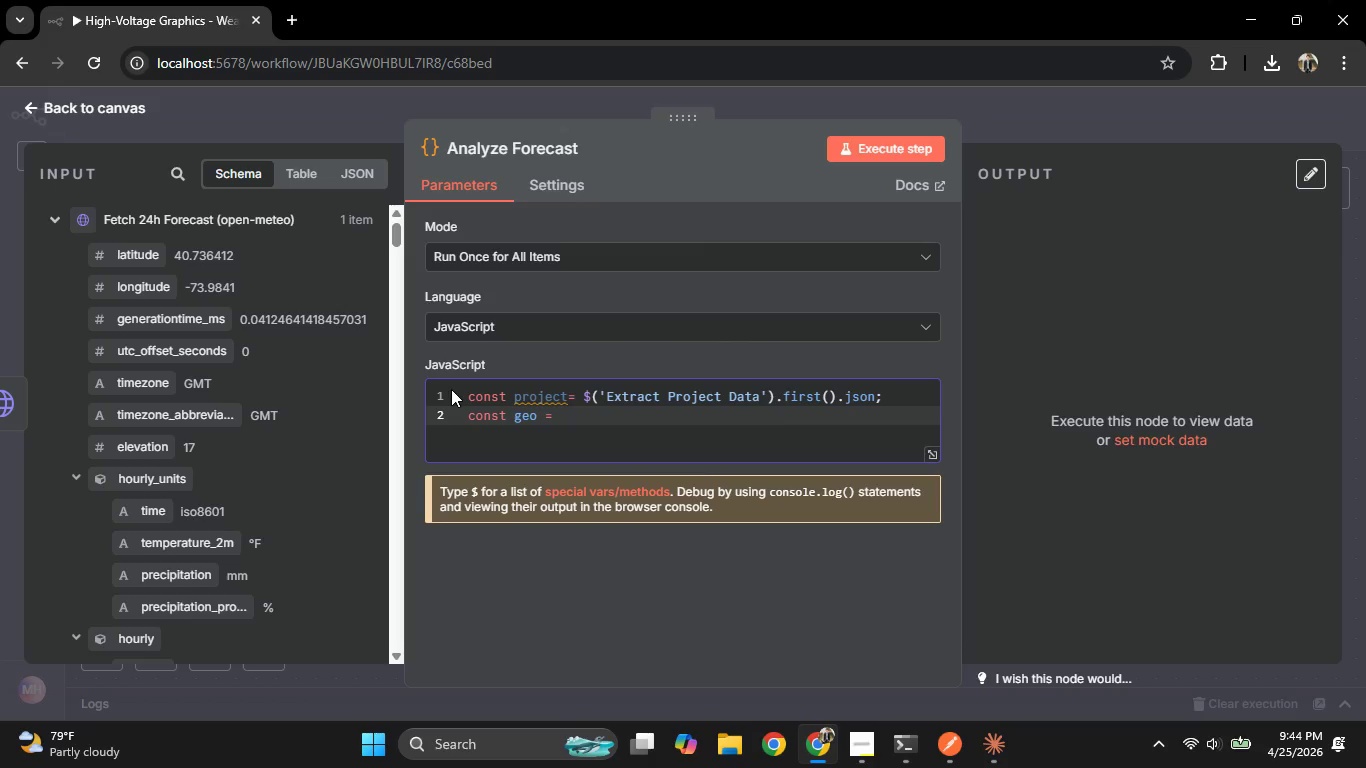 
key(Shift+4)
 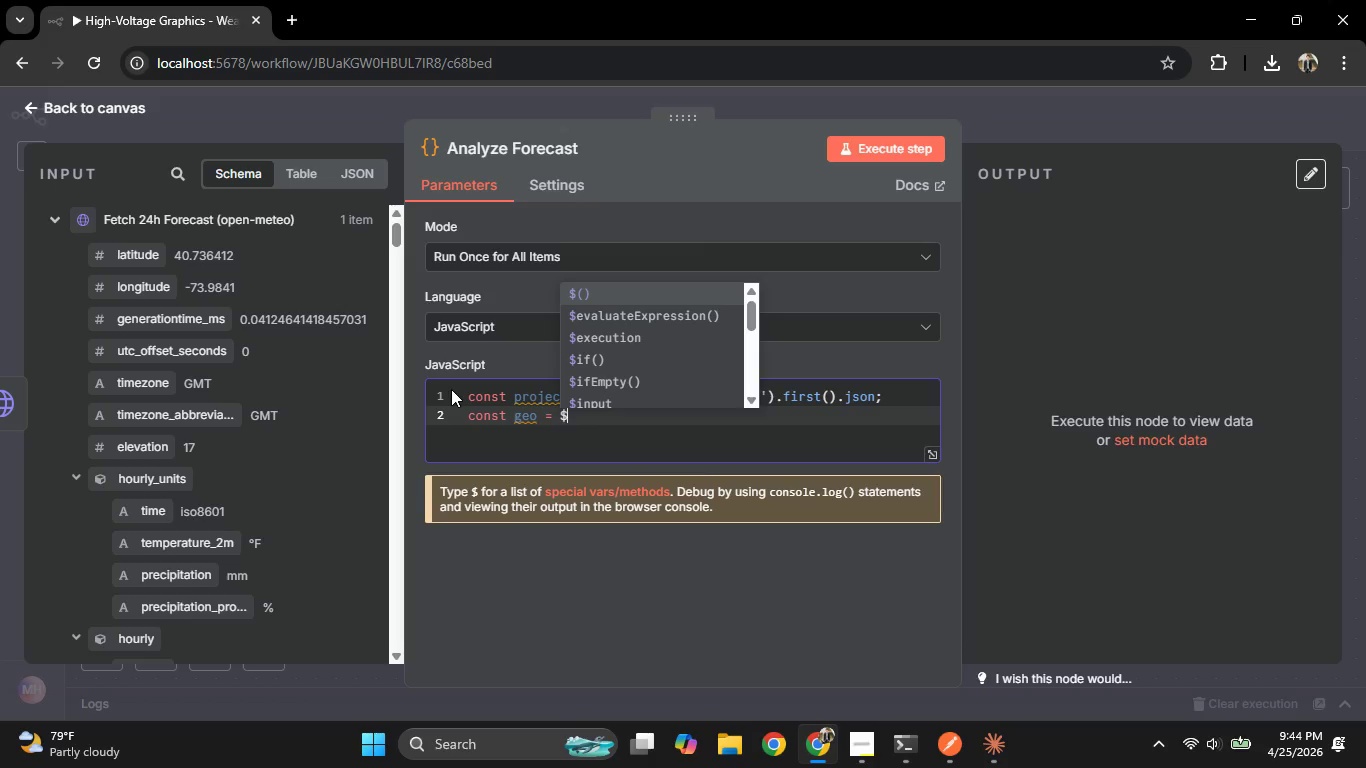 
key(ArrowDown)
 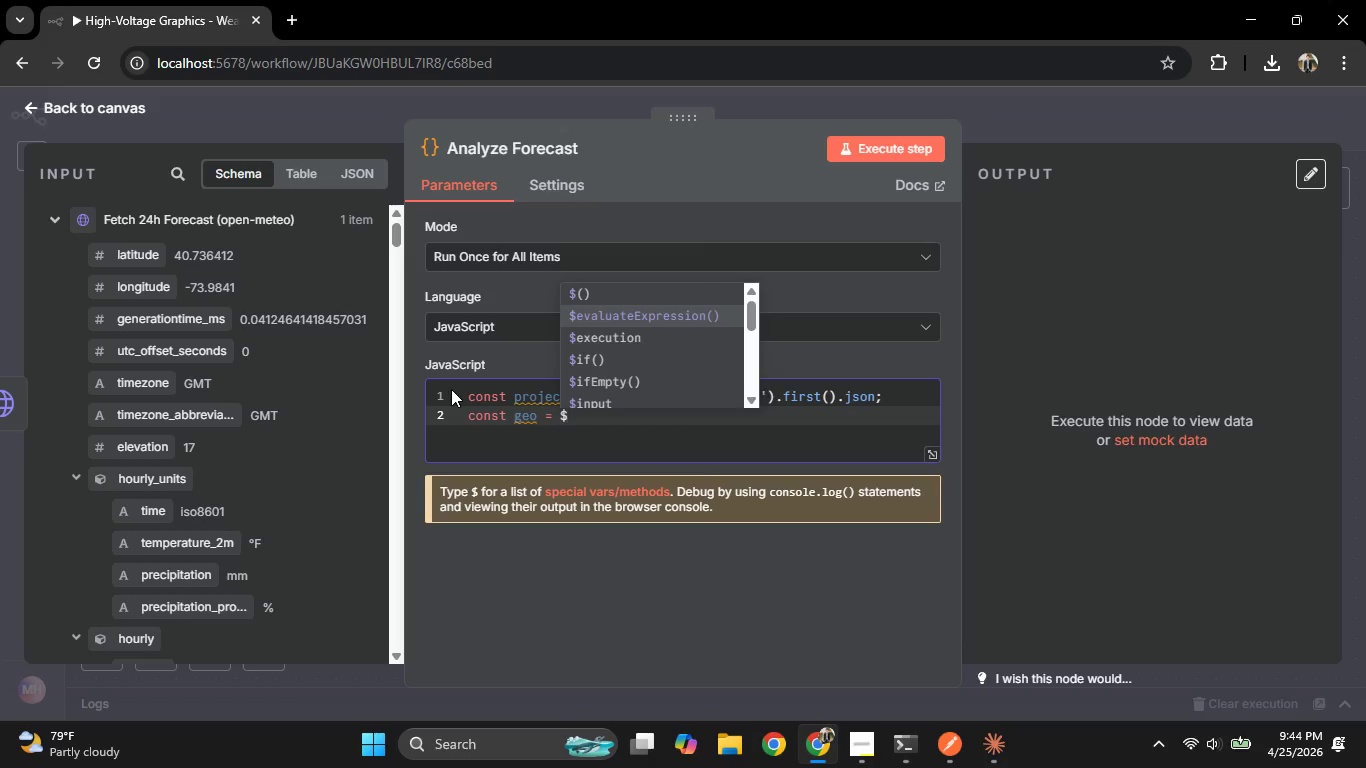 
key(ArrowDown)
 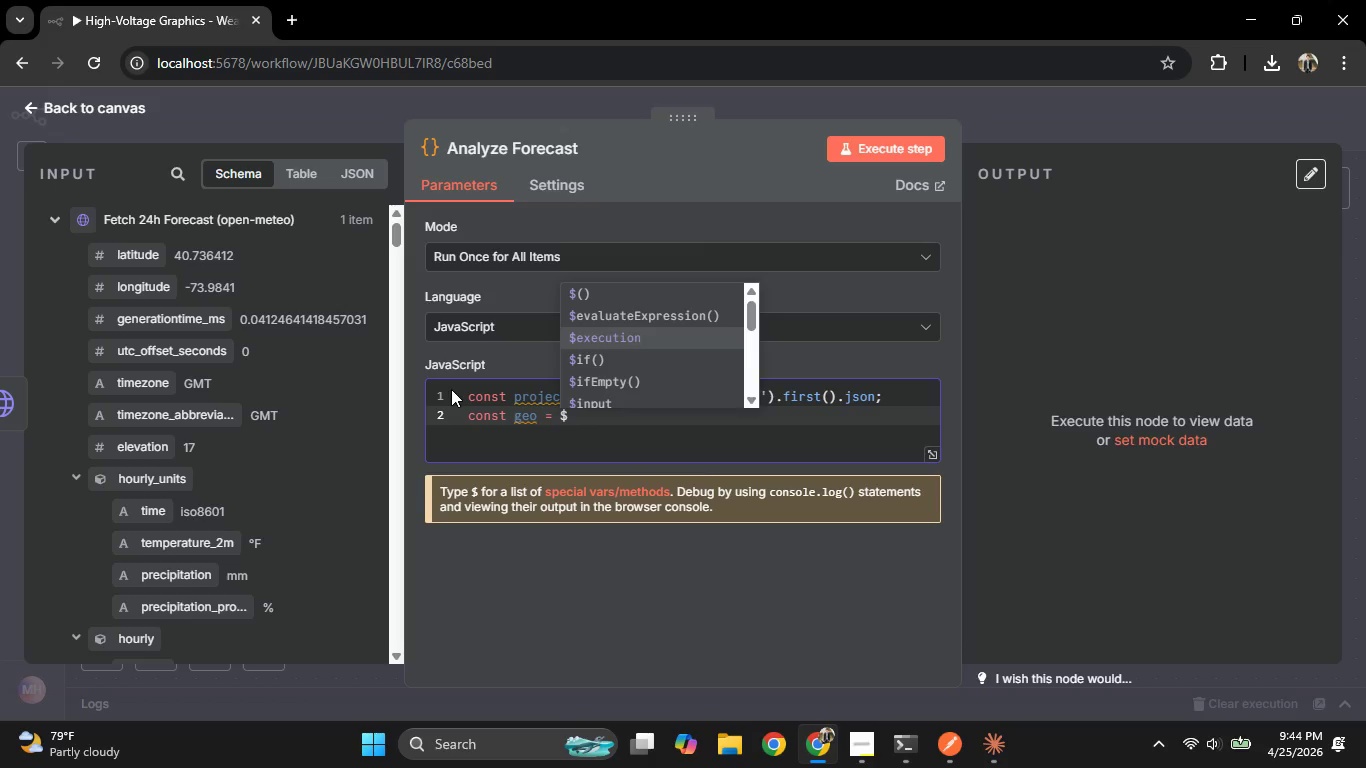 
key(ArrowDown)
 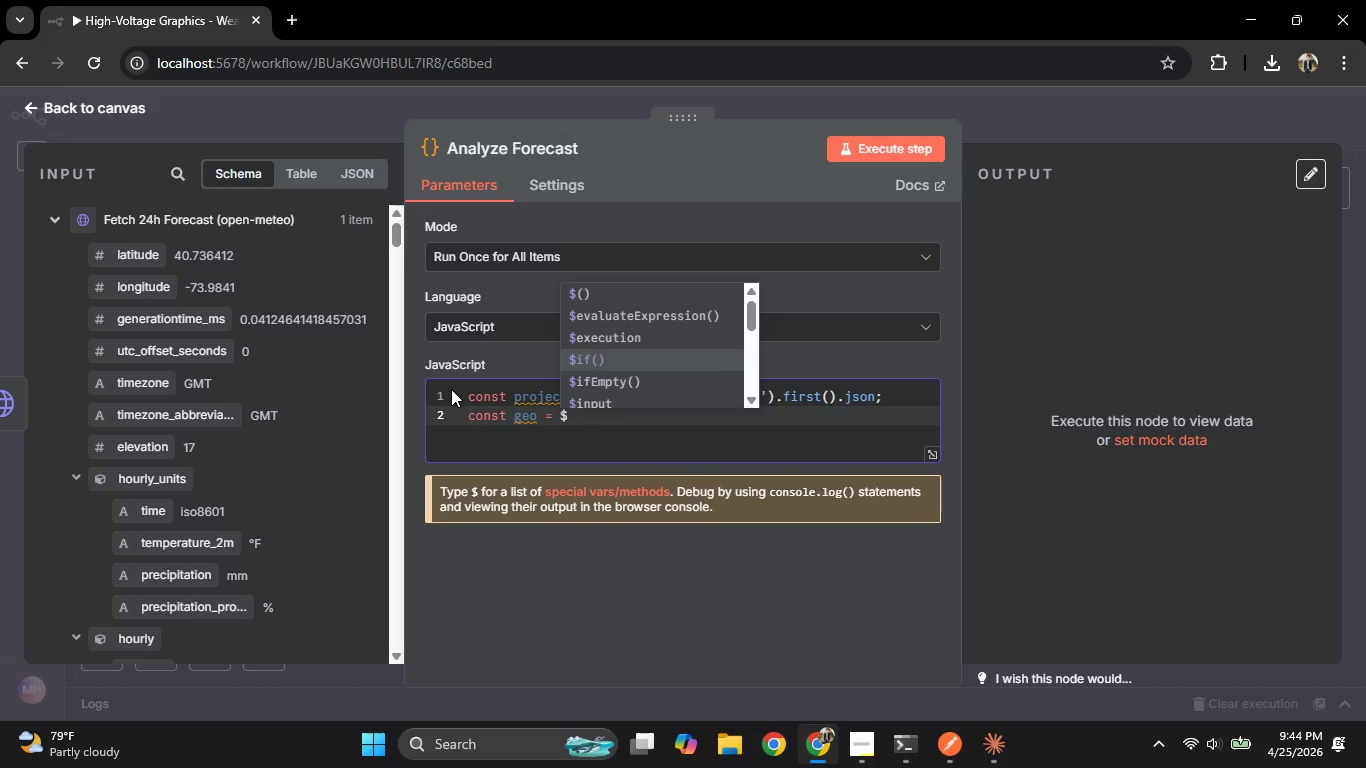 
key(ArrowDown)
 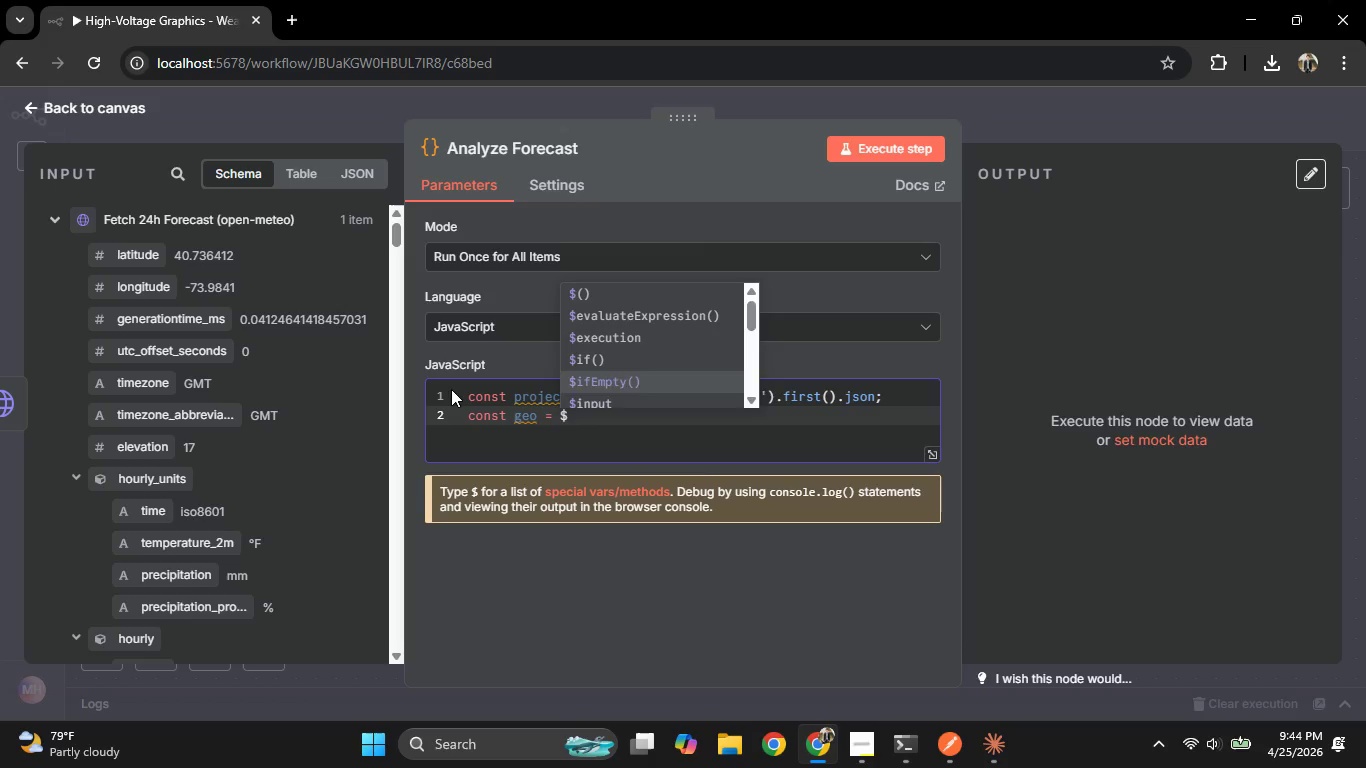 
key(ArrowDown)
 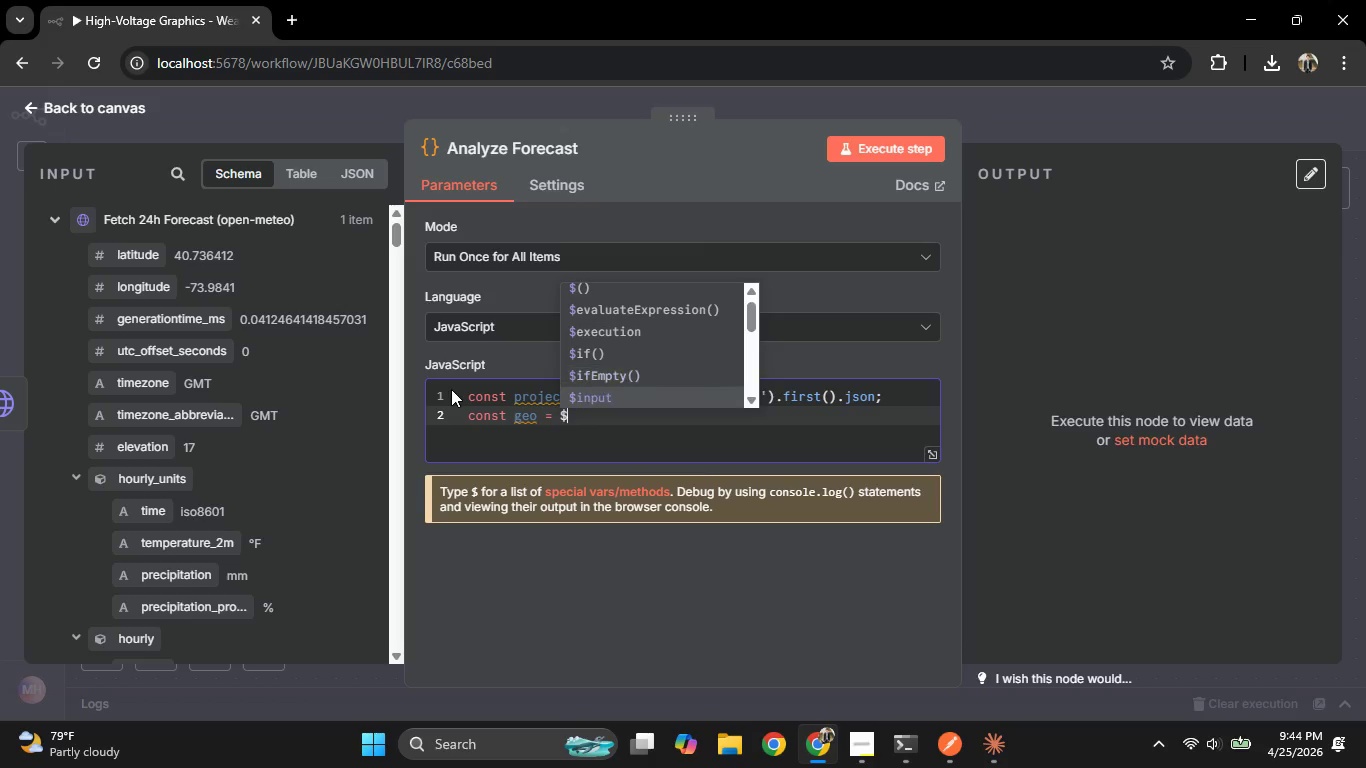 
key(ArrowDown)
 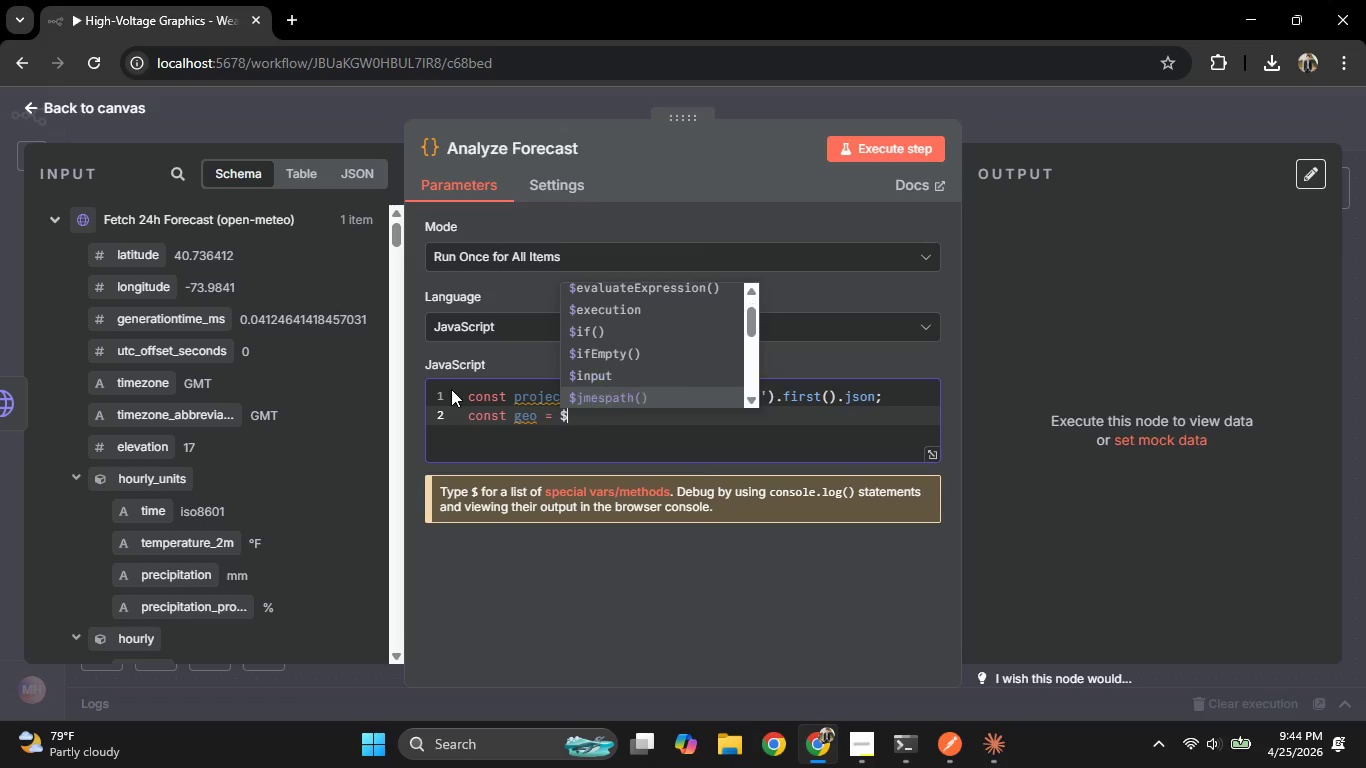 
key(ArrowDown)
 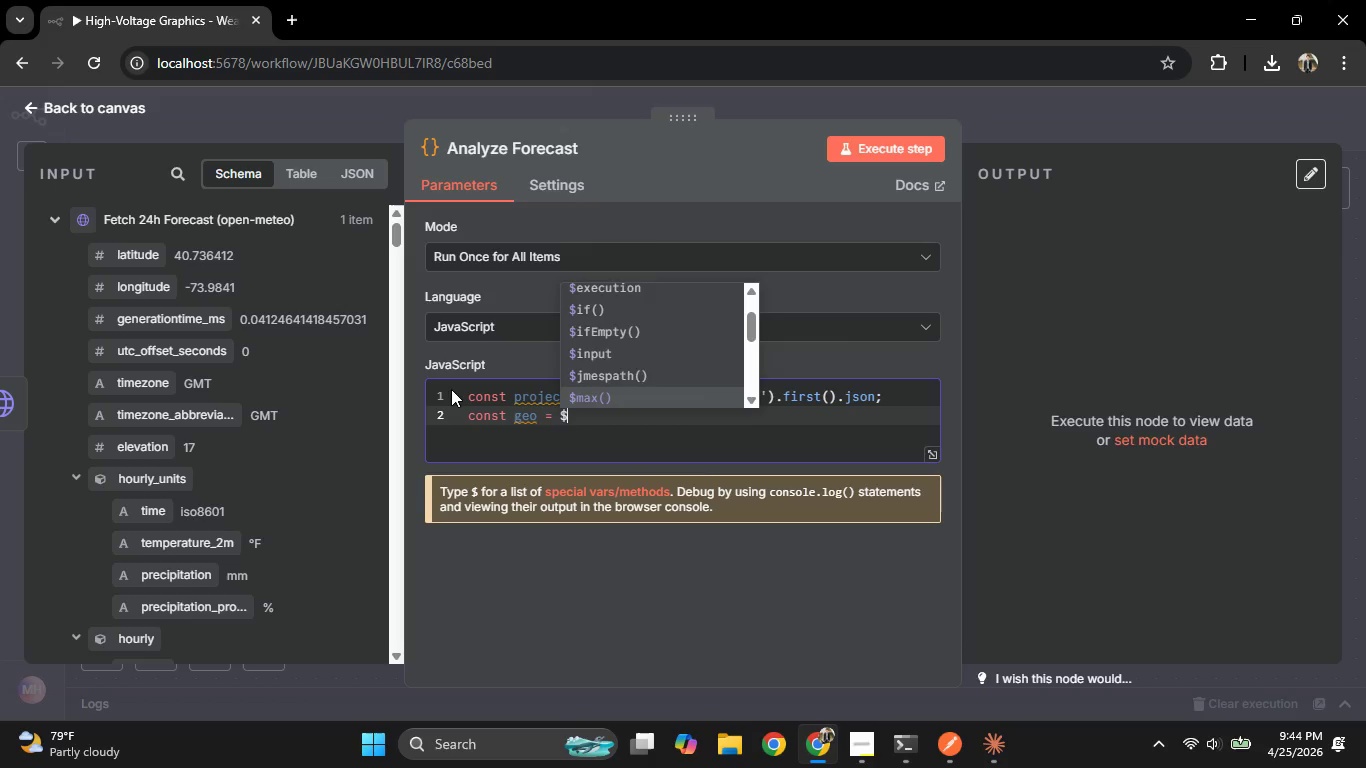 
key(ArrowDown)
 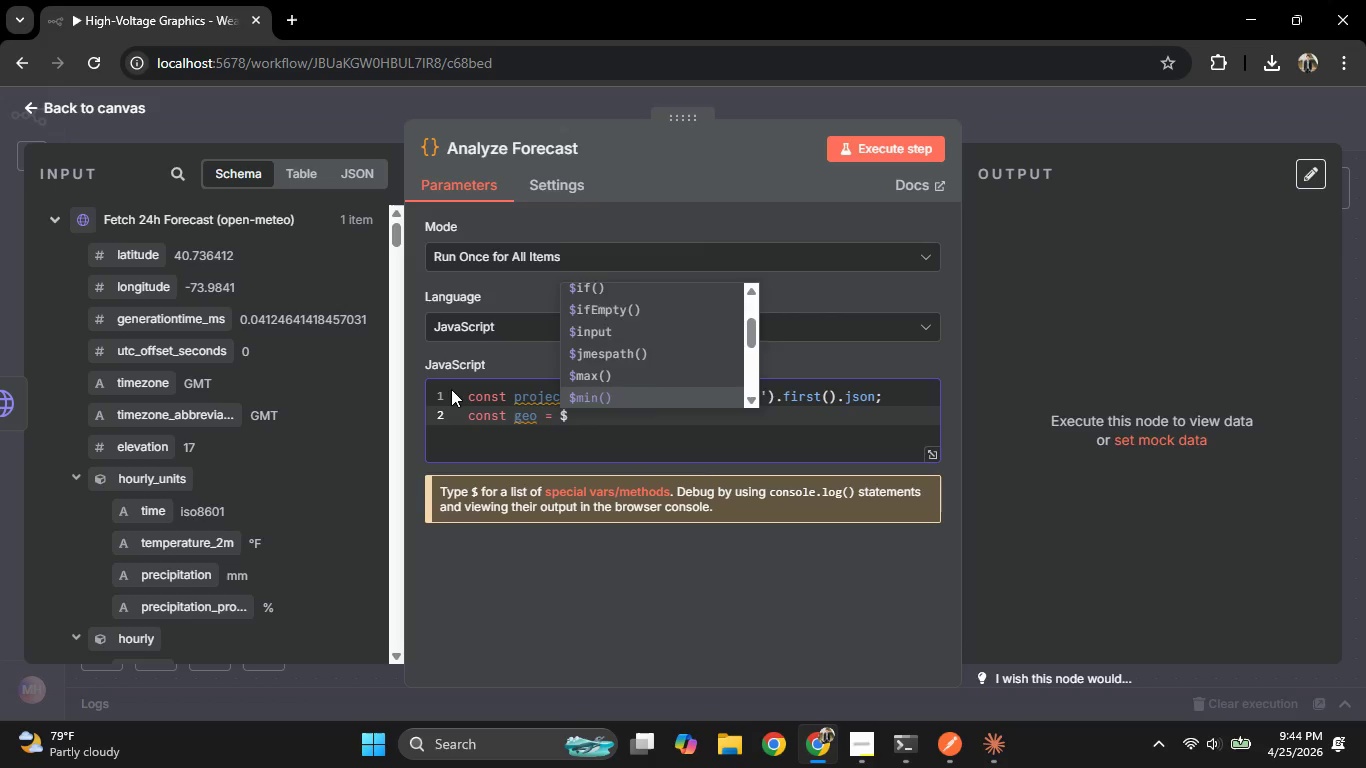 
key(ArrowDown)
 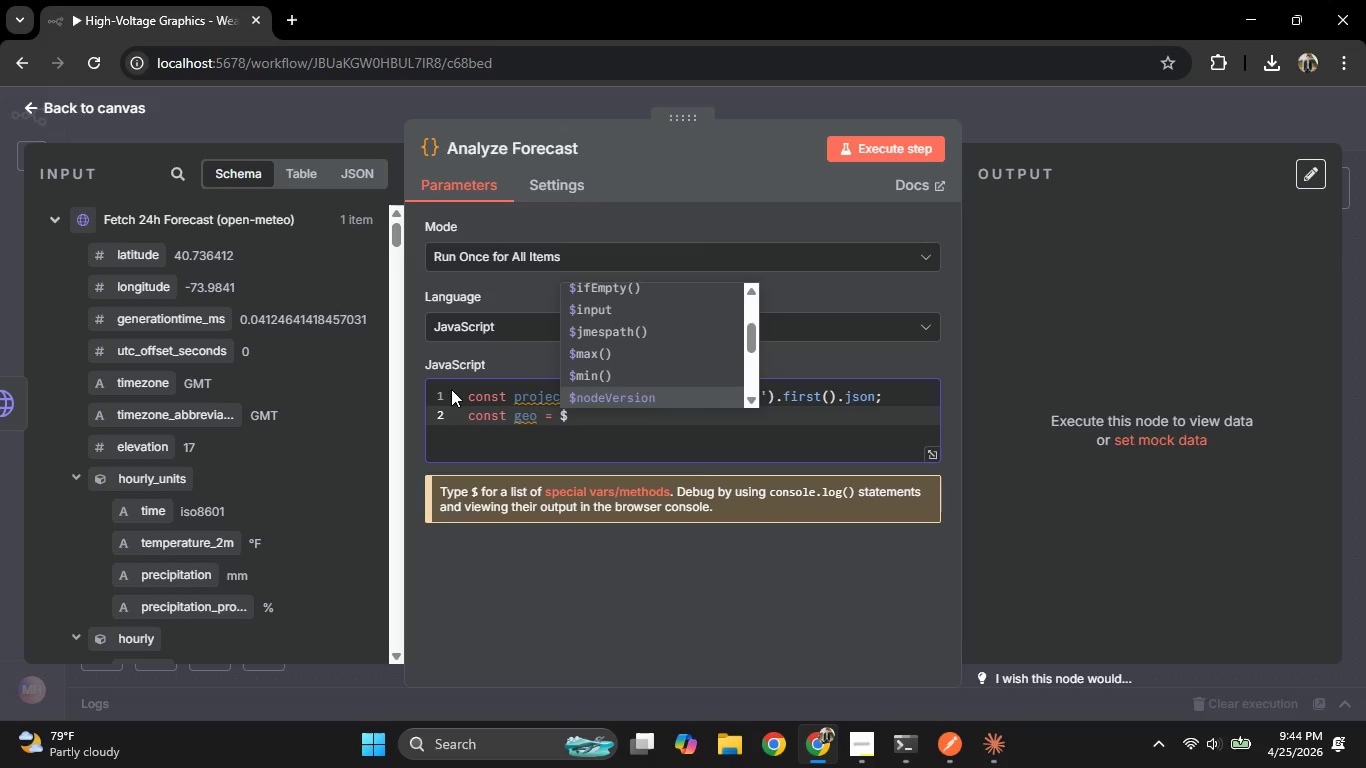 
key(ArrowDown)
 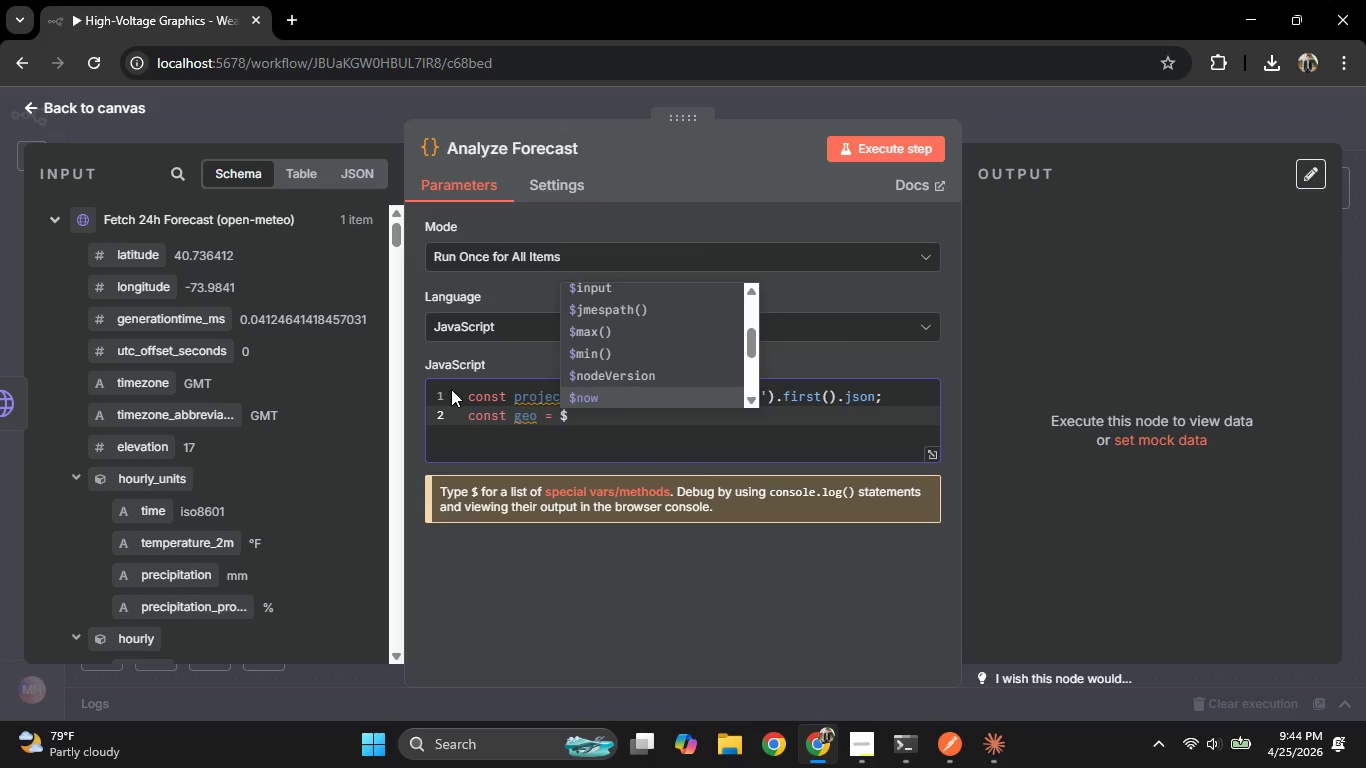 
key(ArrowDown)
 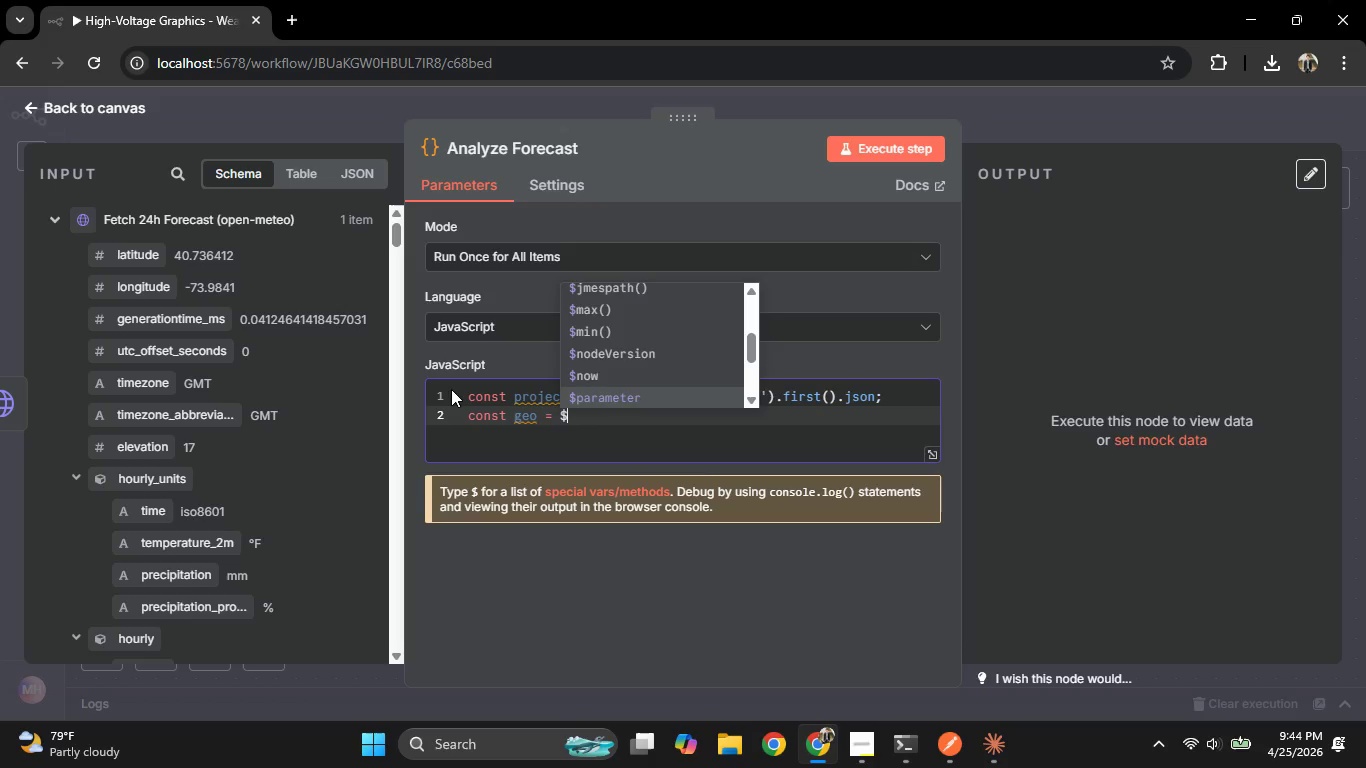 
key(ArrowDown)
 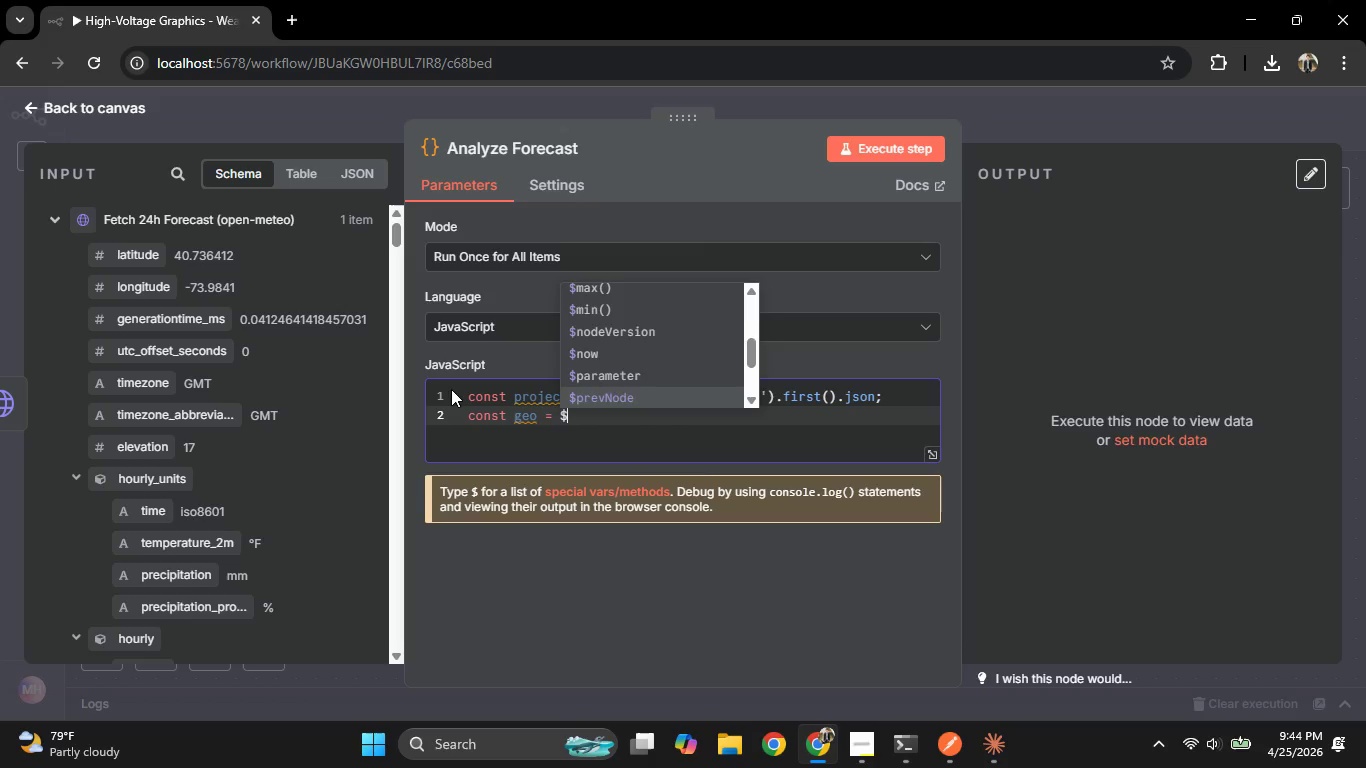 
key(ArrowDown)
 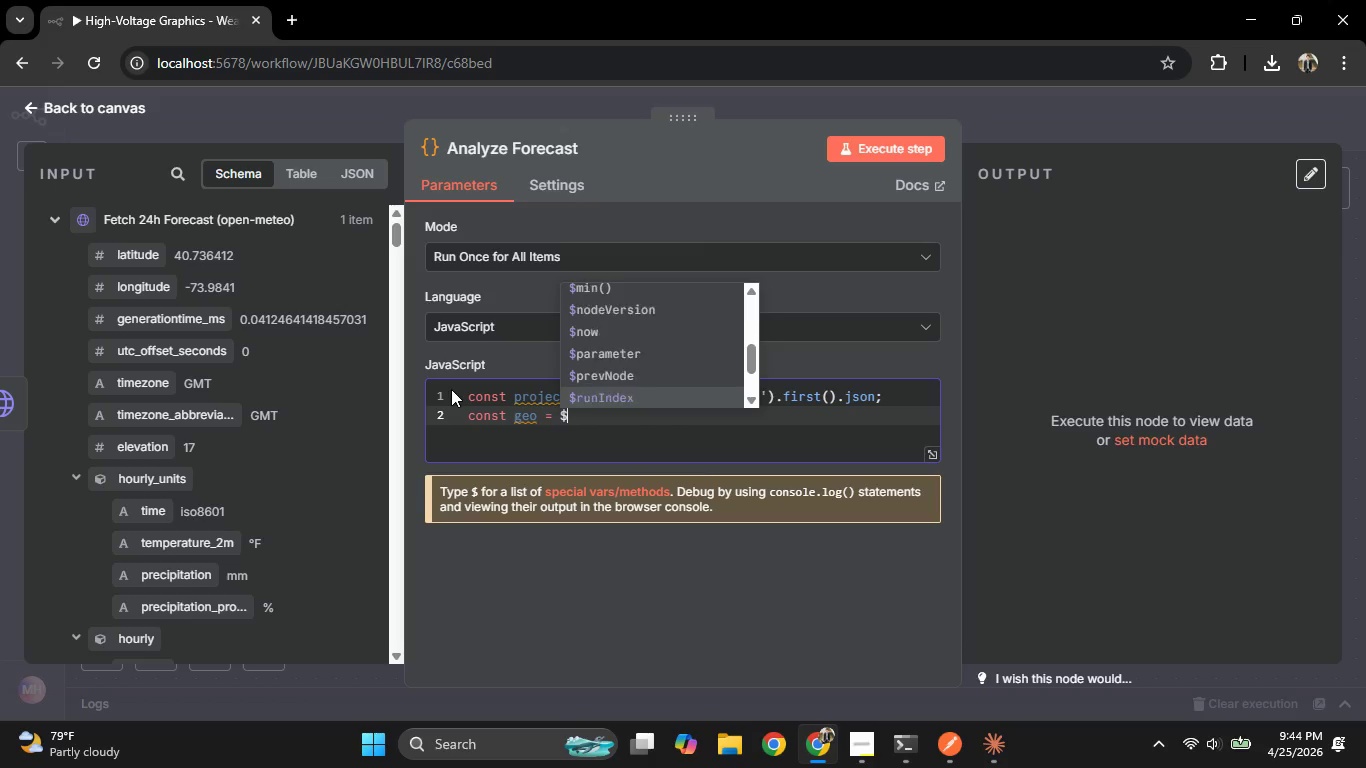 
key(ArrowDown)
 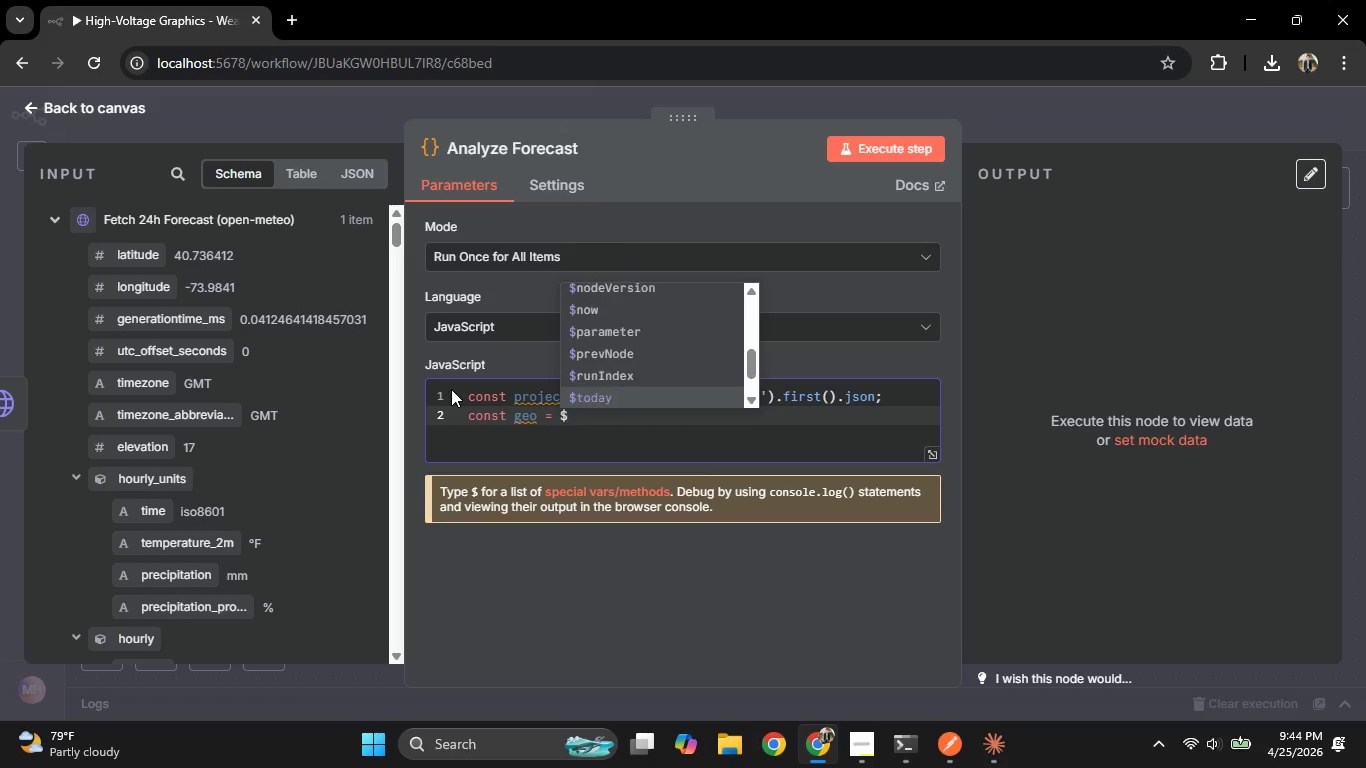 
key(ArrowDown)
 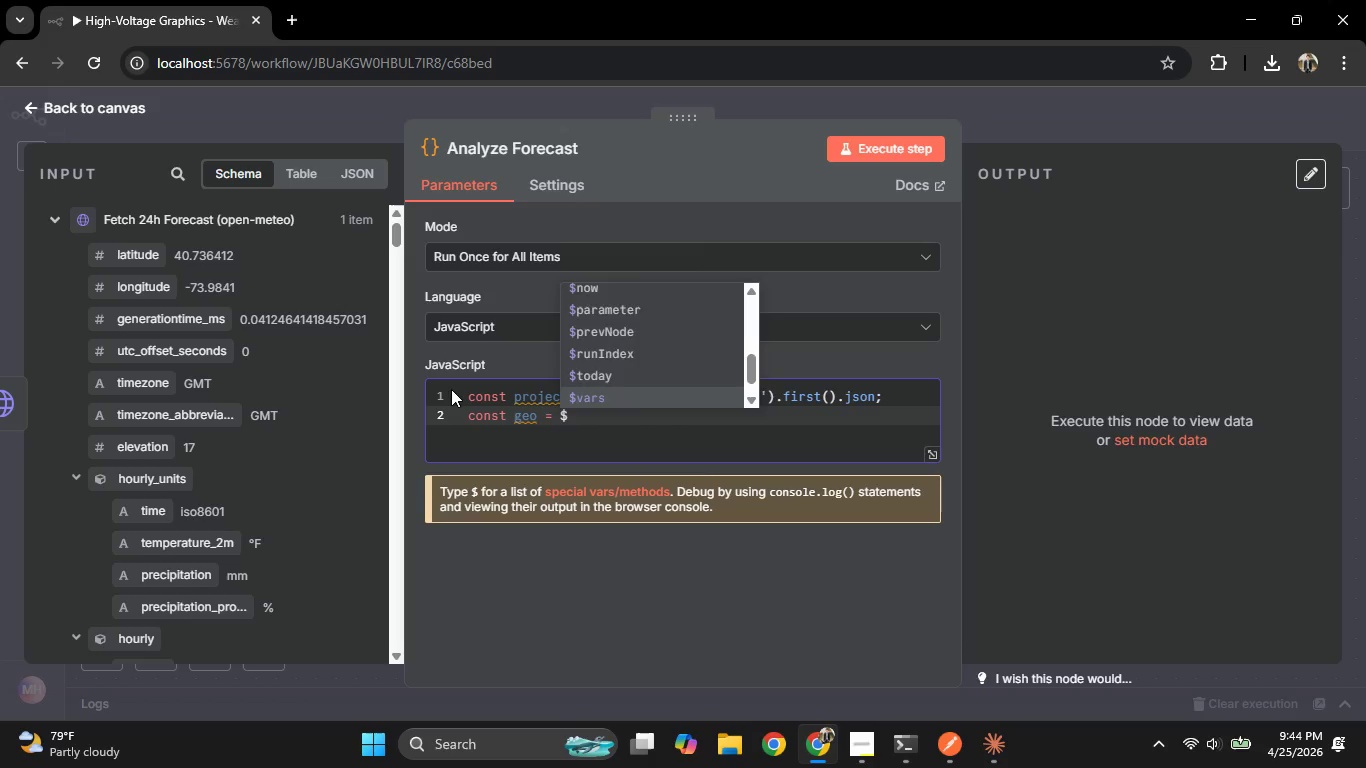 
key(ArrowDown)
 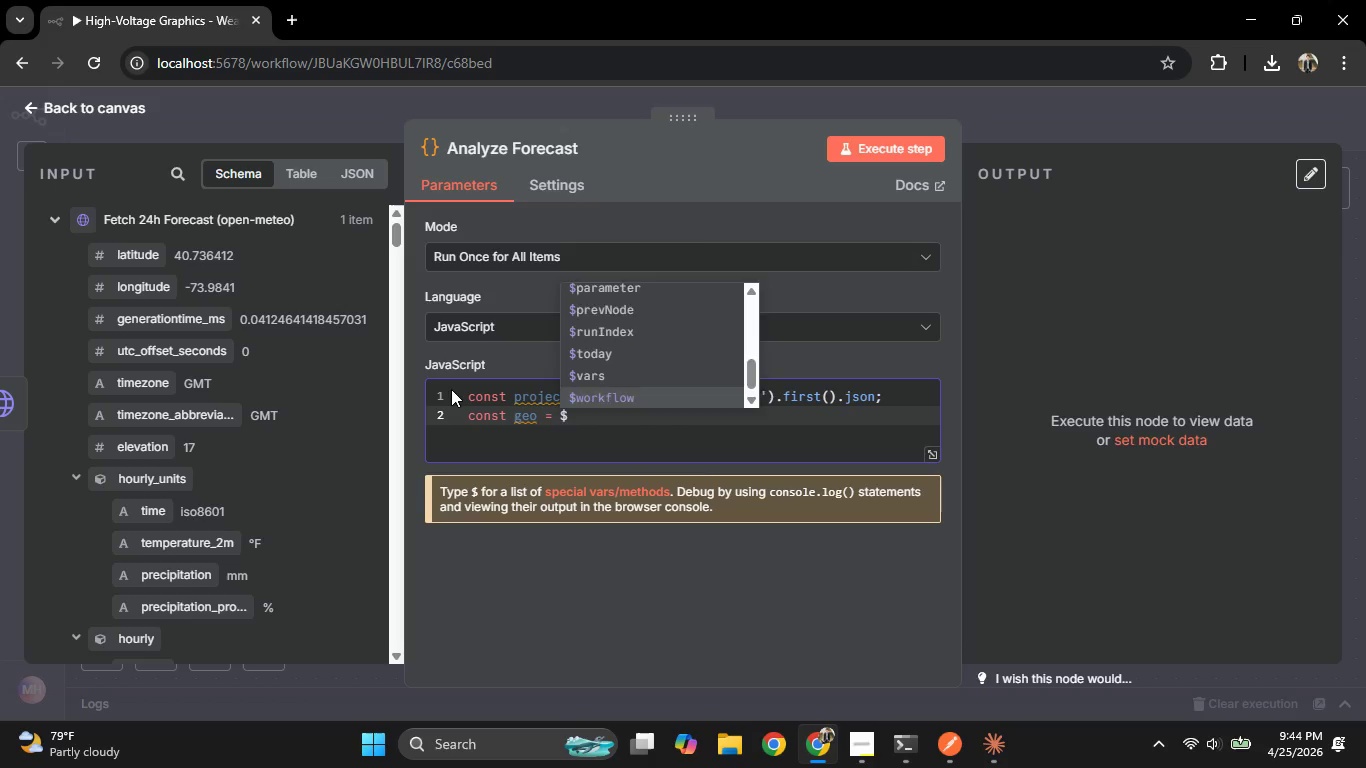 
key(ArrowDown)
 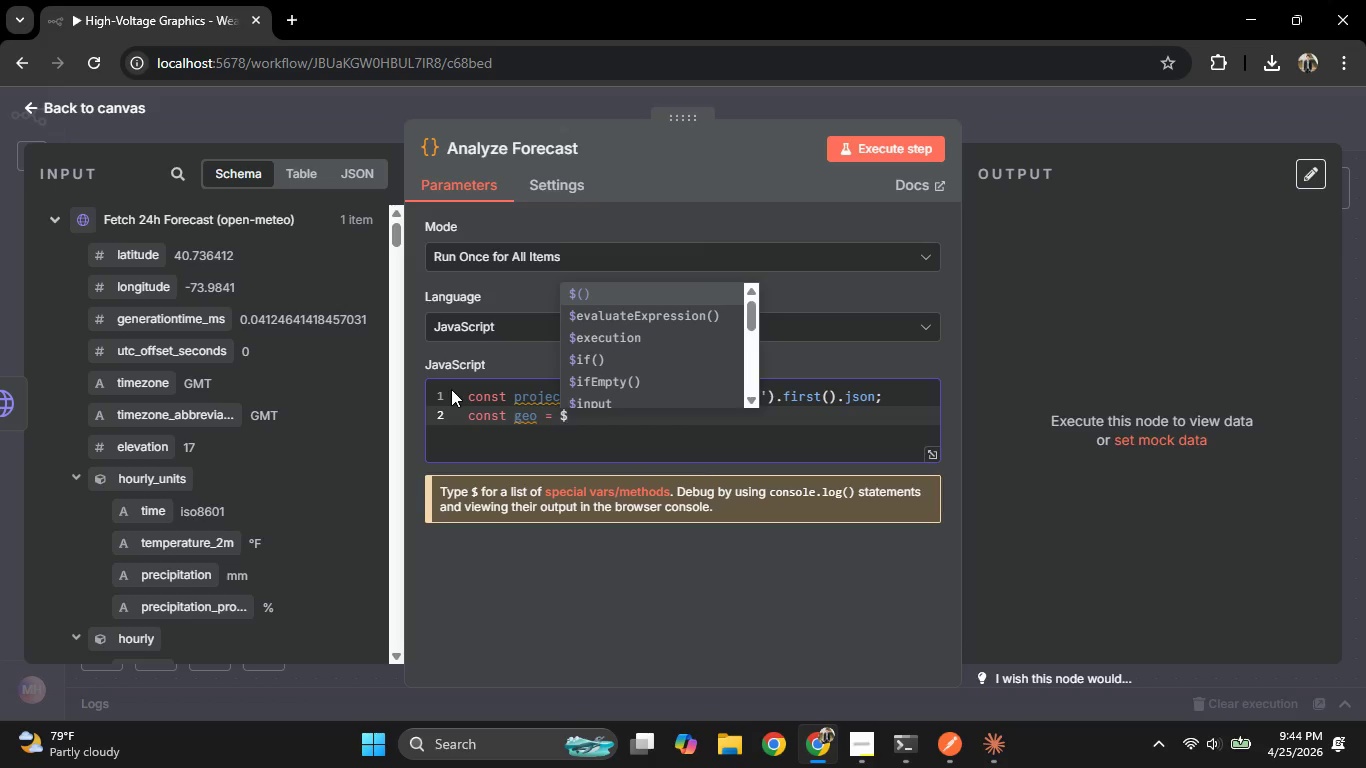 
key(Shift+9)
 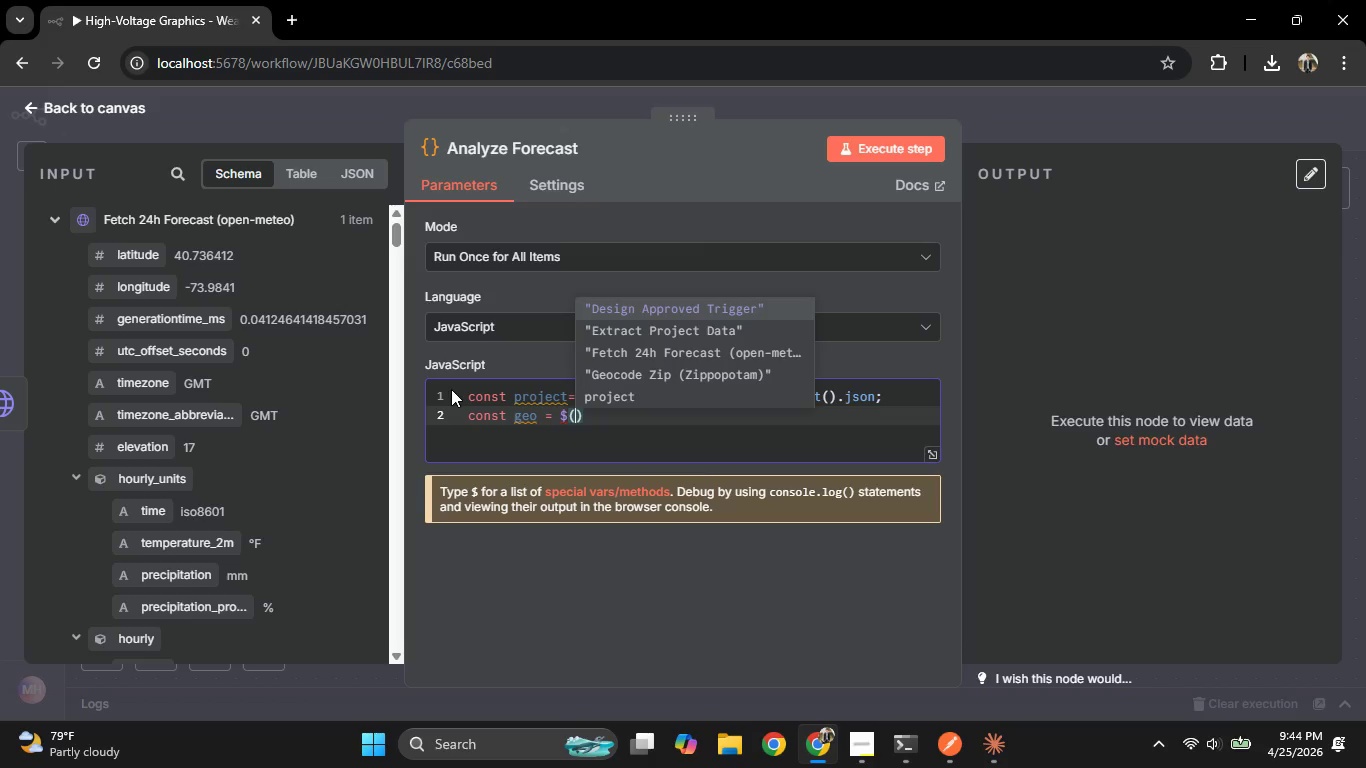 
key(ArrowLeft)
 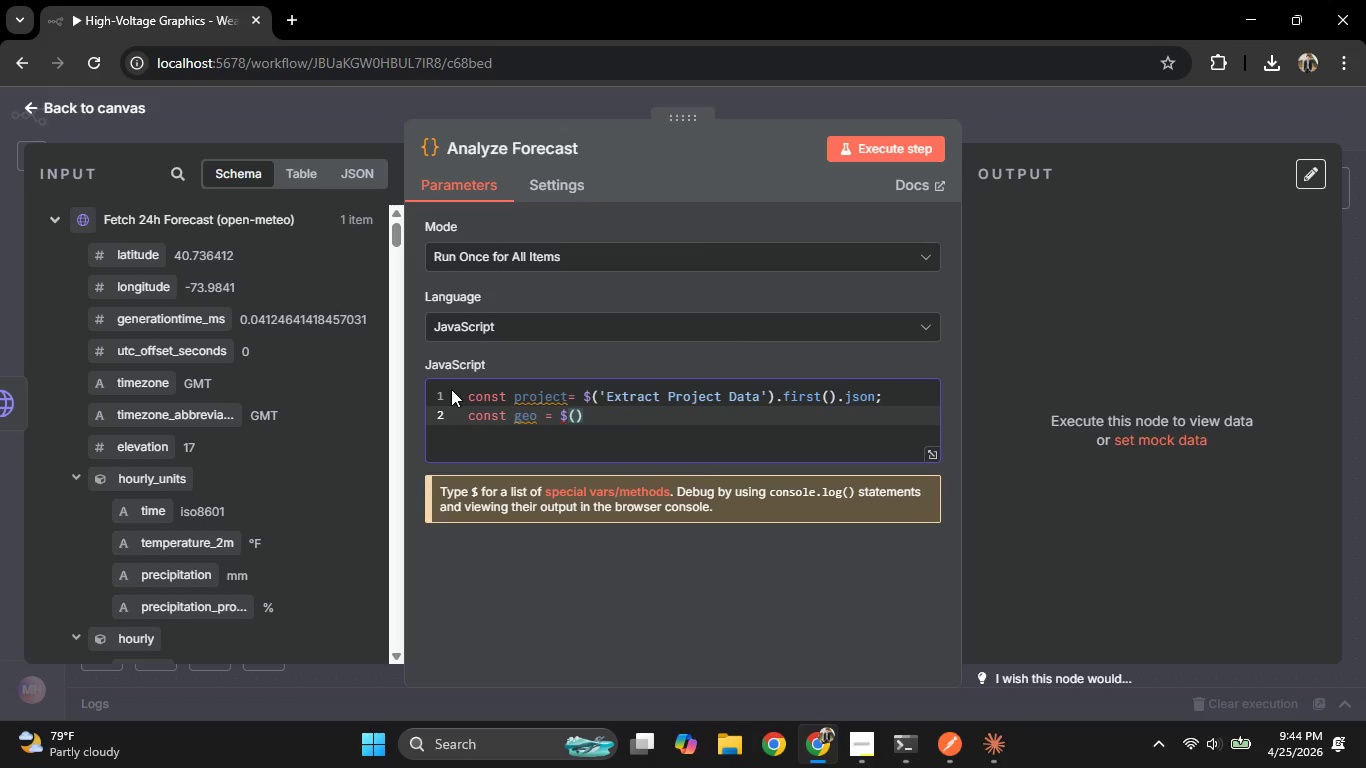 
key(ArrowDown)
 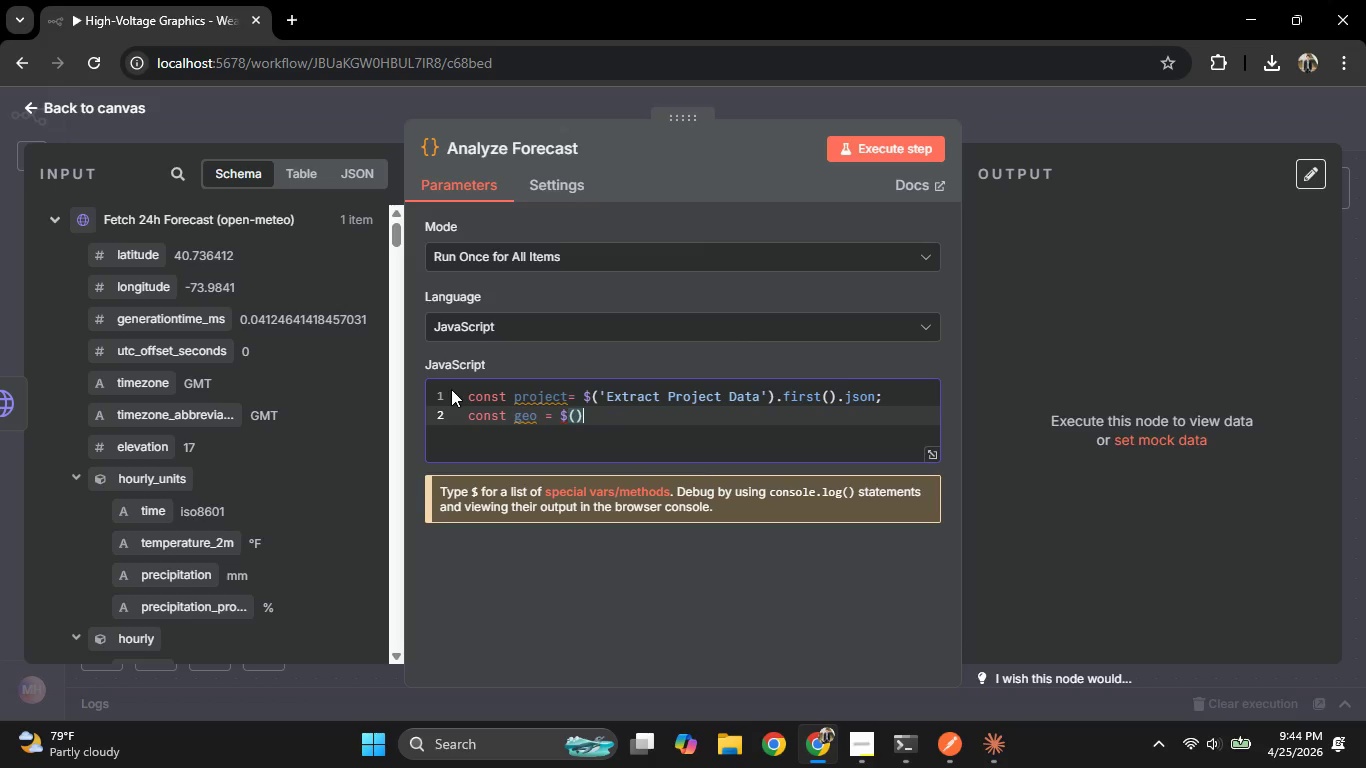 
key(ArrowLeft)
 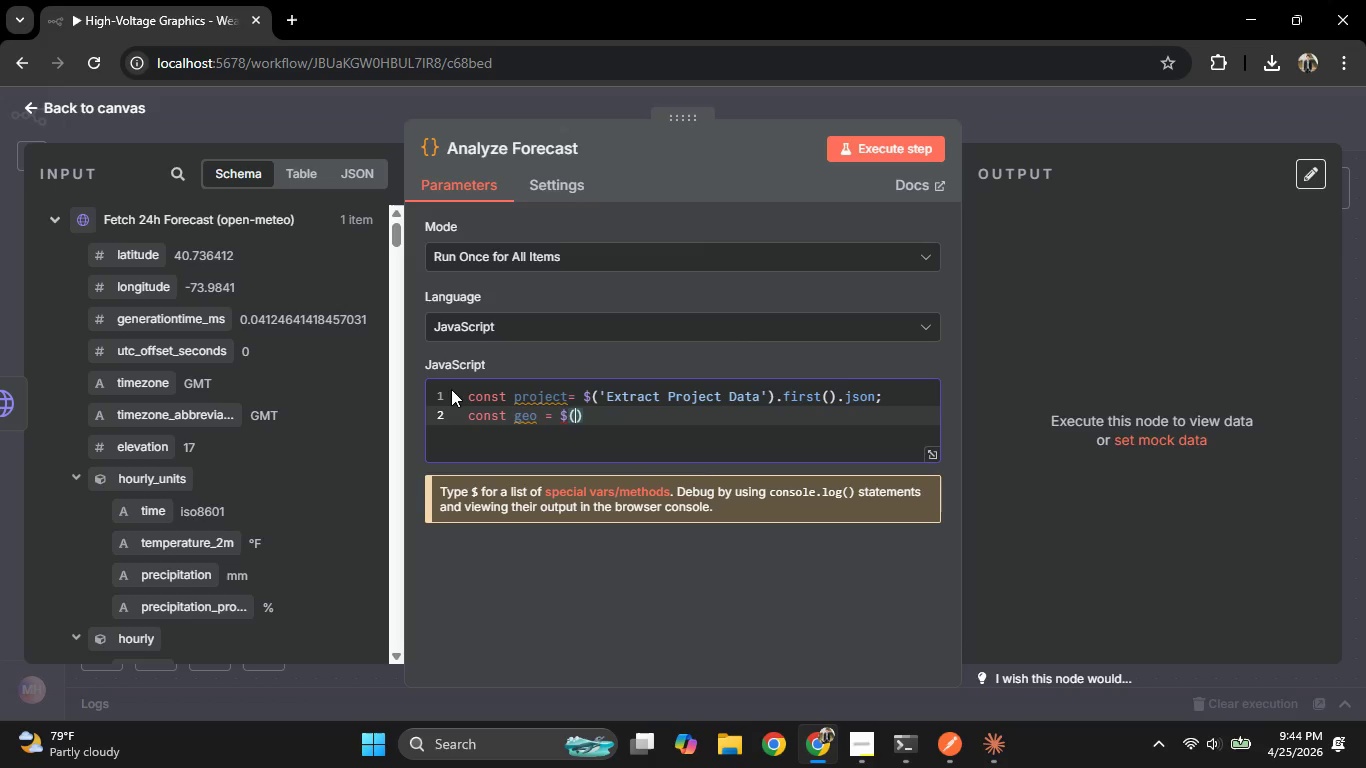 
key(ArrowRight)
 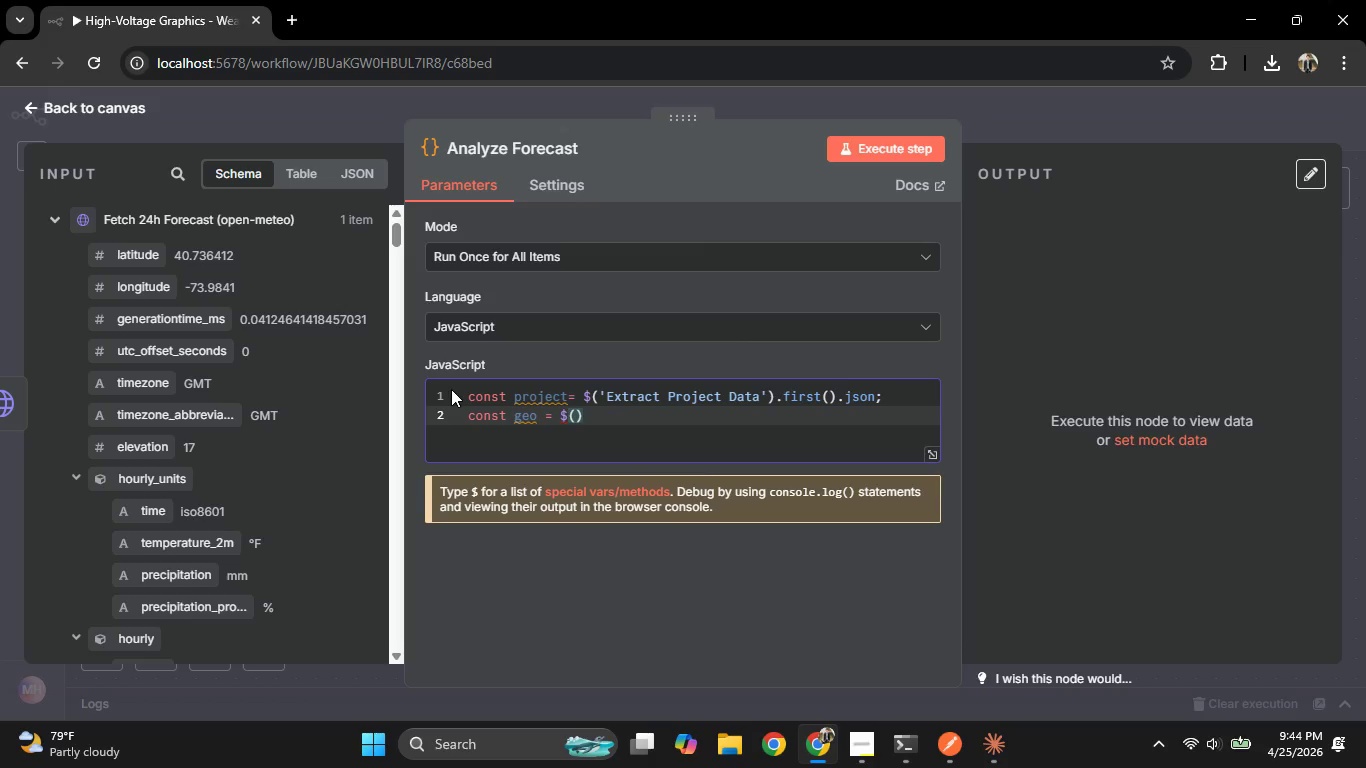 
key(Backspace)
 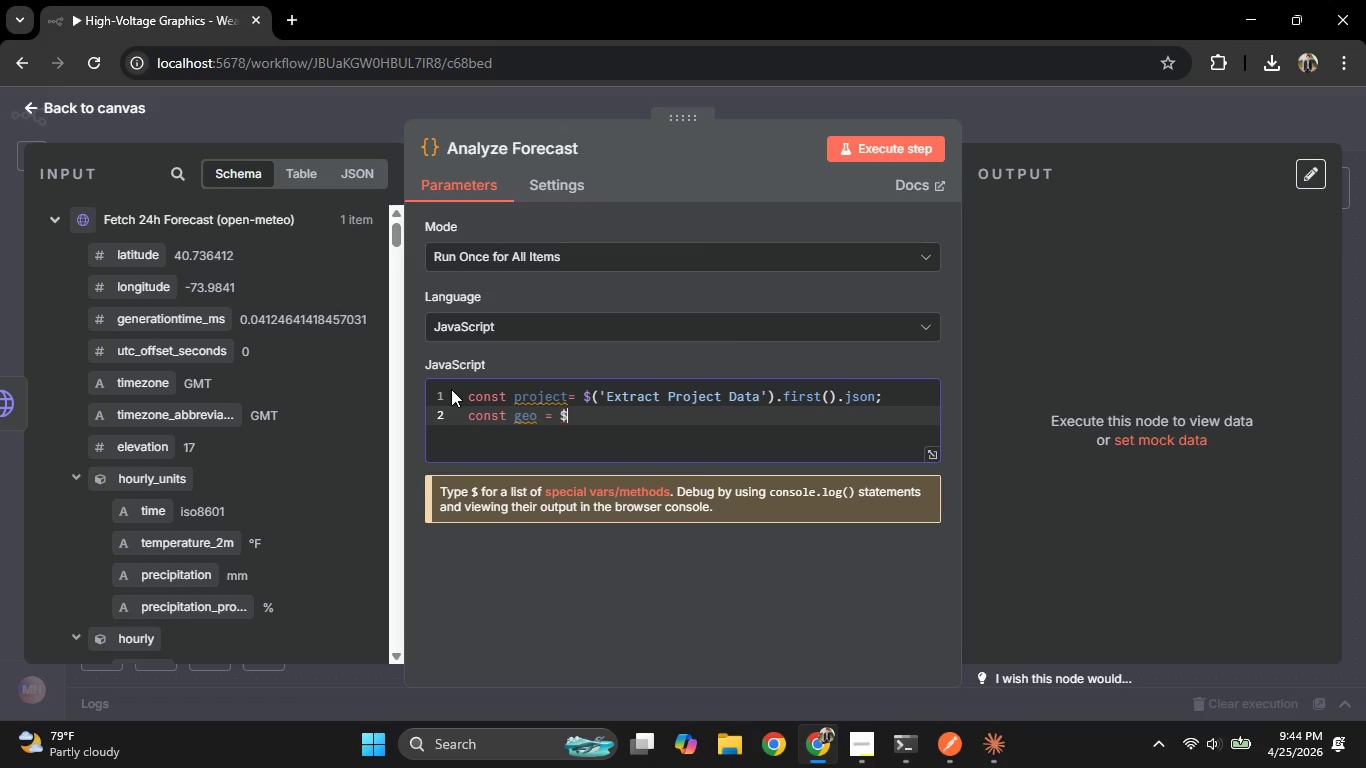 
key(Backspace)
 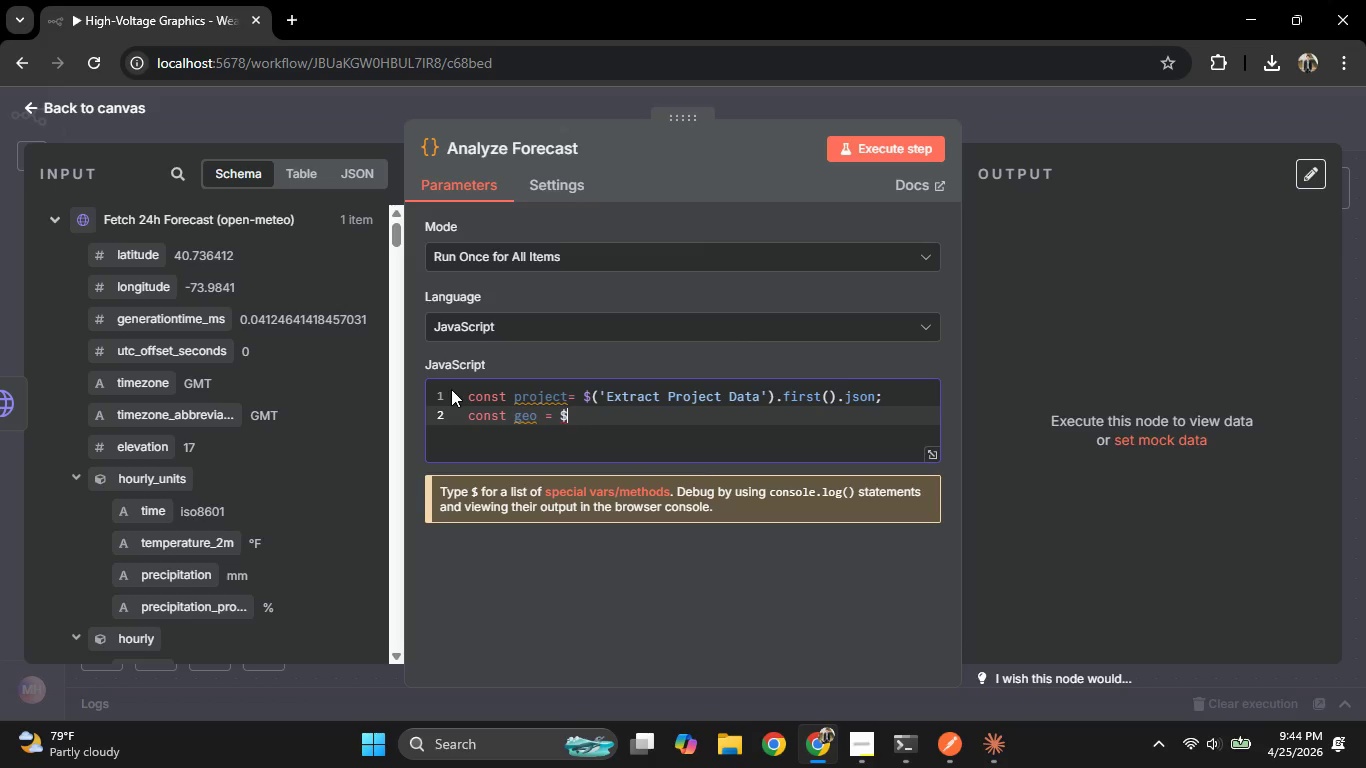 
key(Shift+9)
 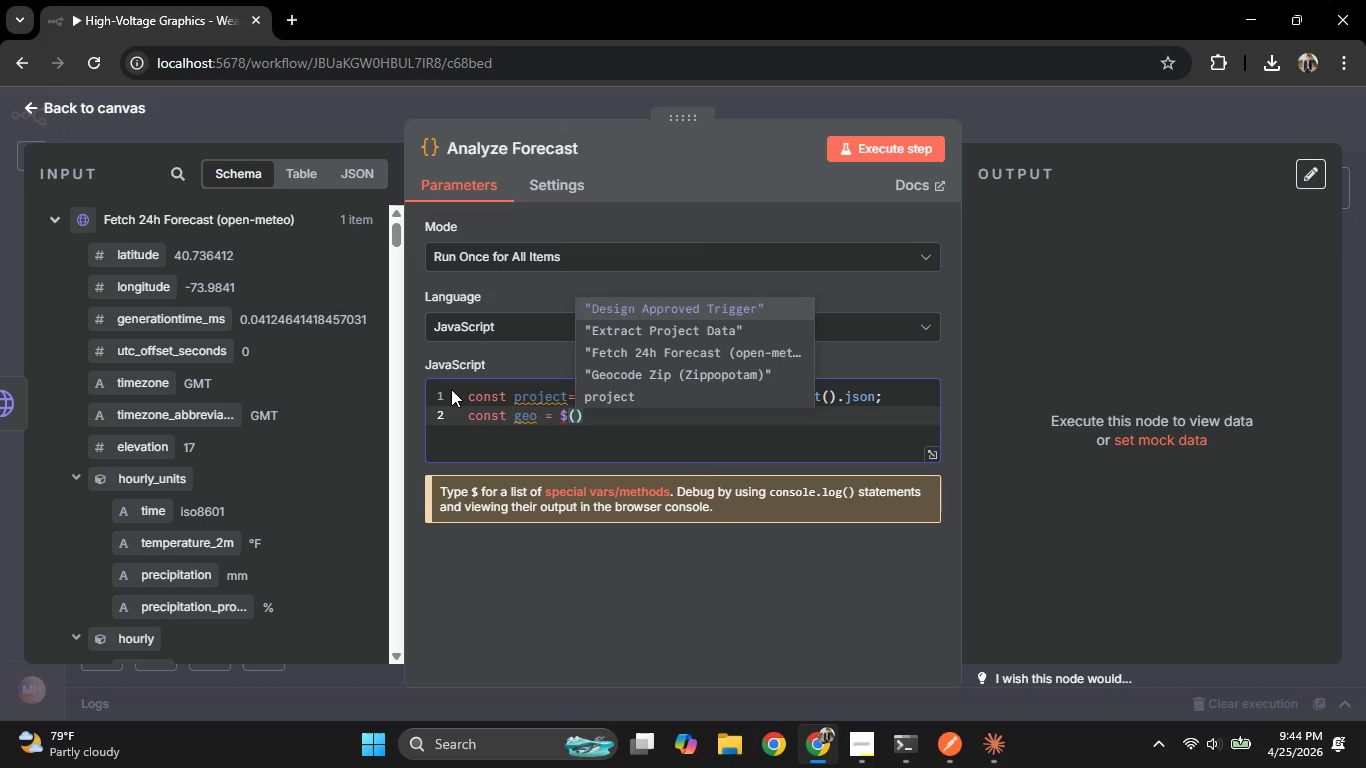 
key(ArrowDown)
 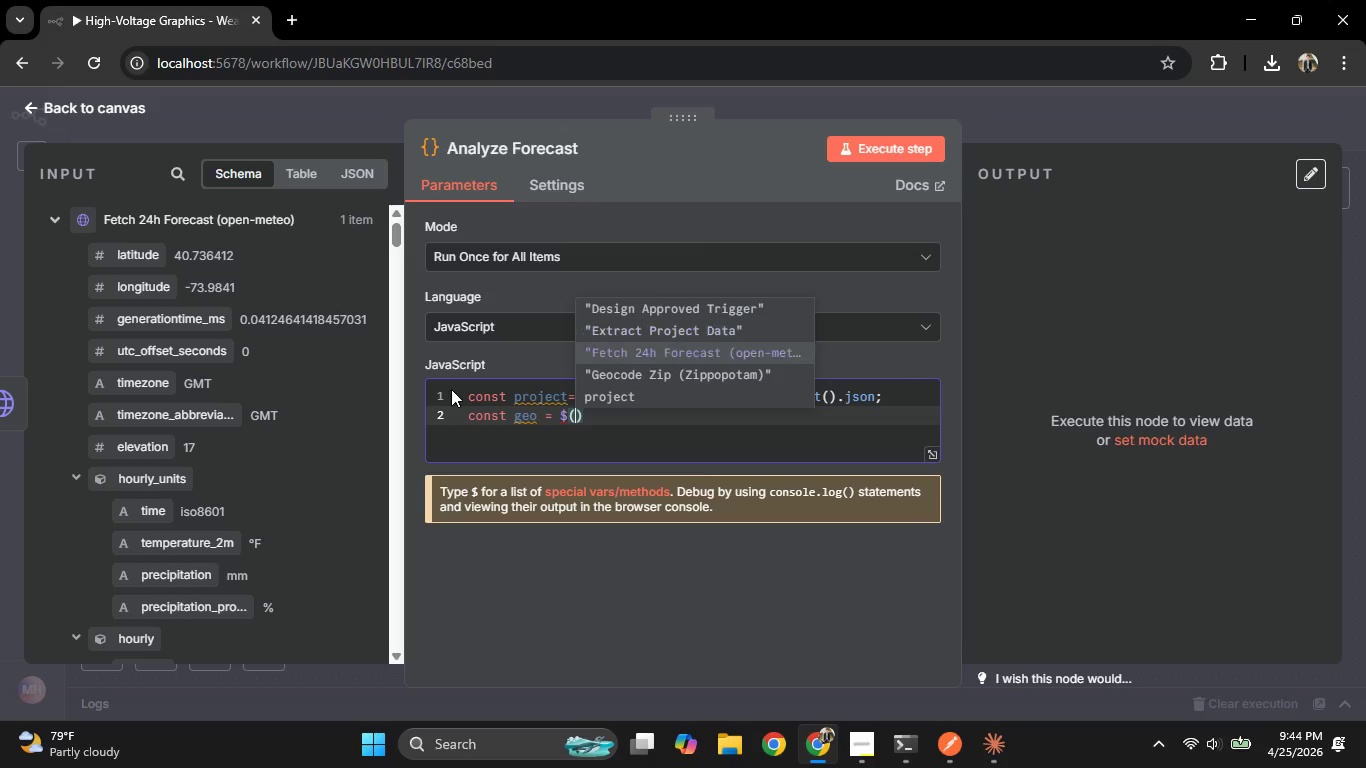 
key(ArrowDown)
 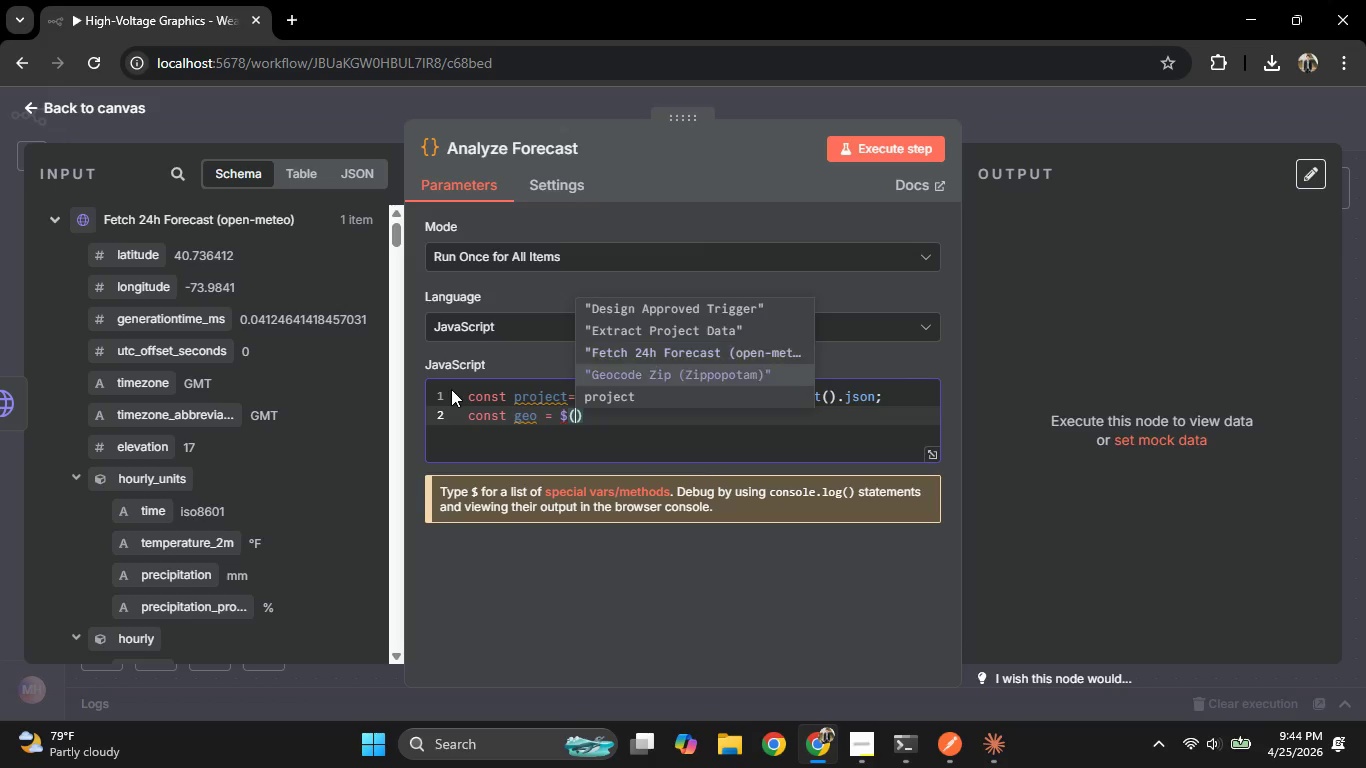 
key(ArrowDown)
 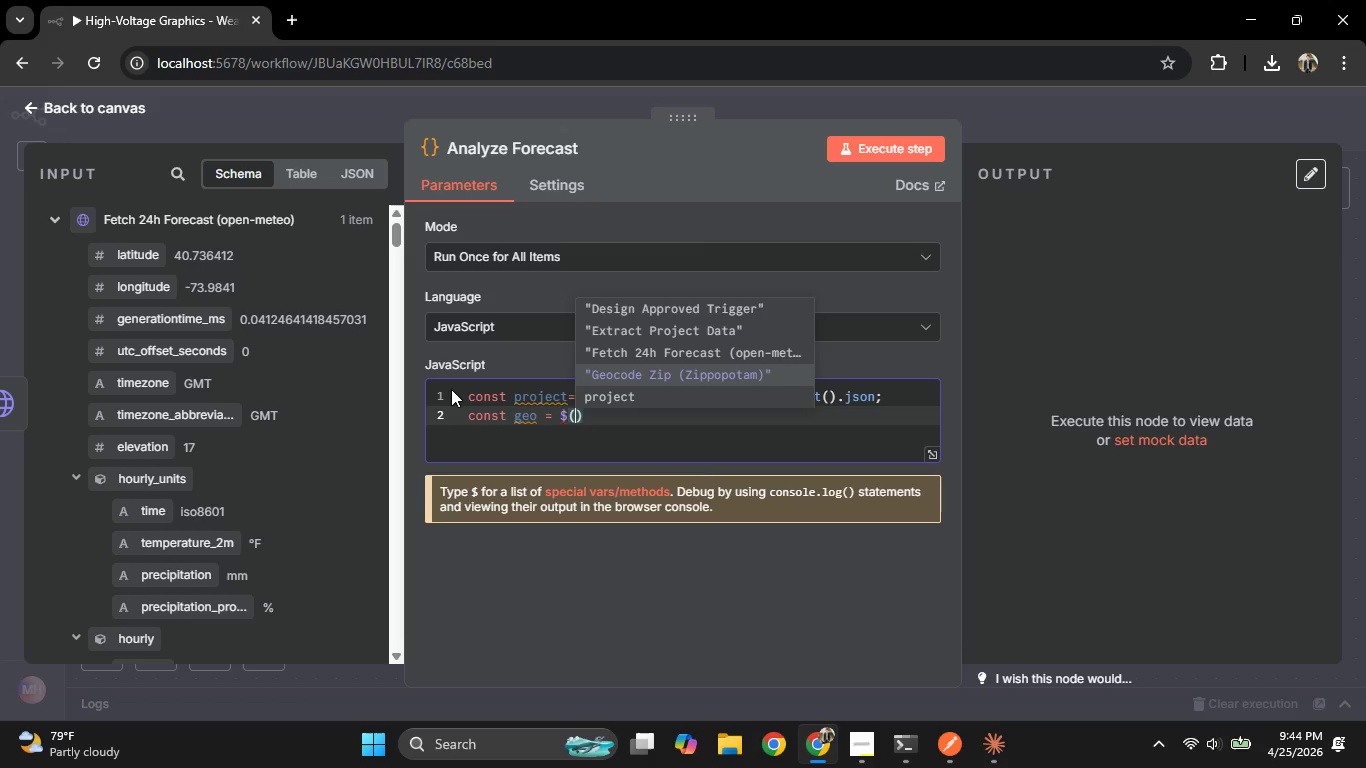 
key(Enter)
 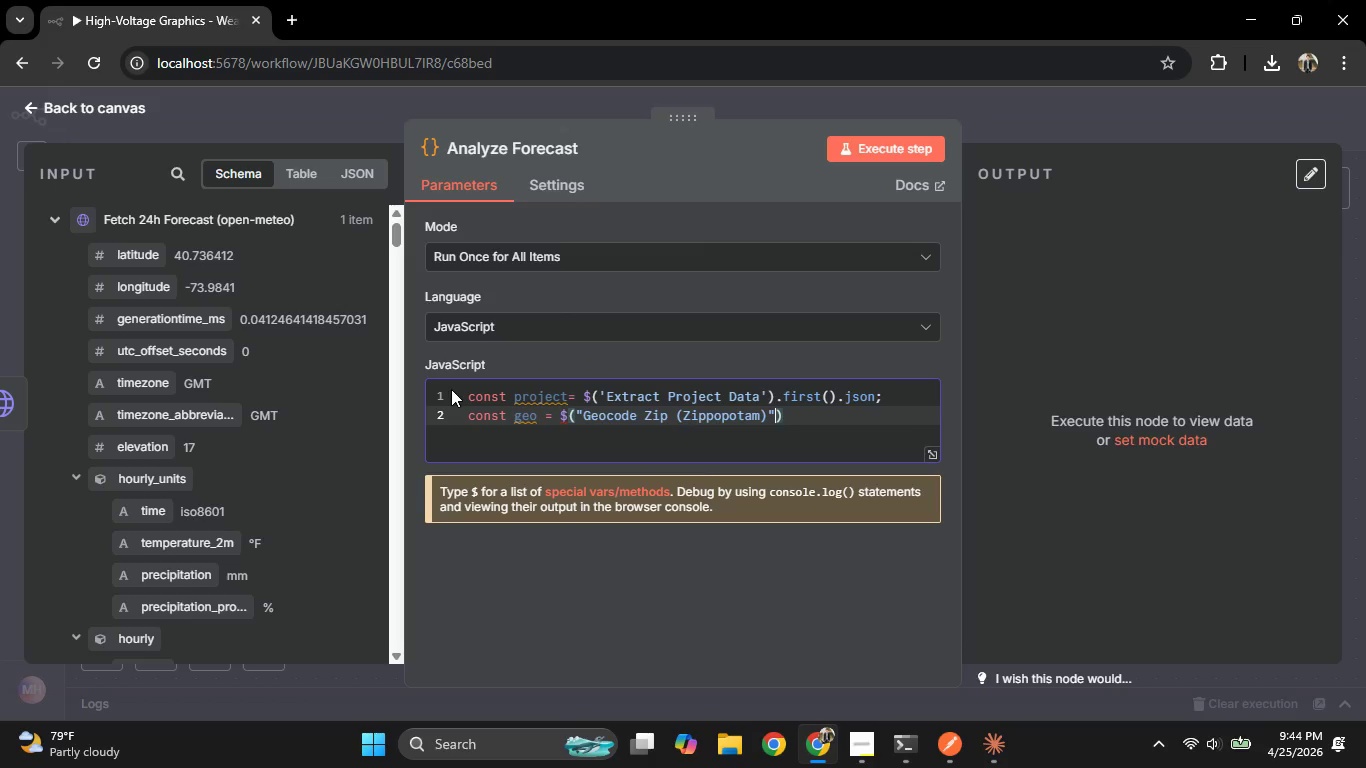 
key(ArrowRight)
 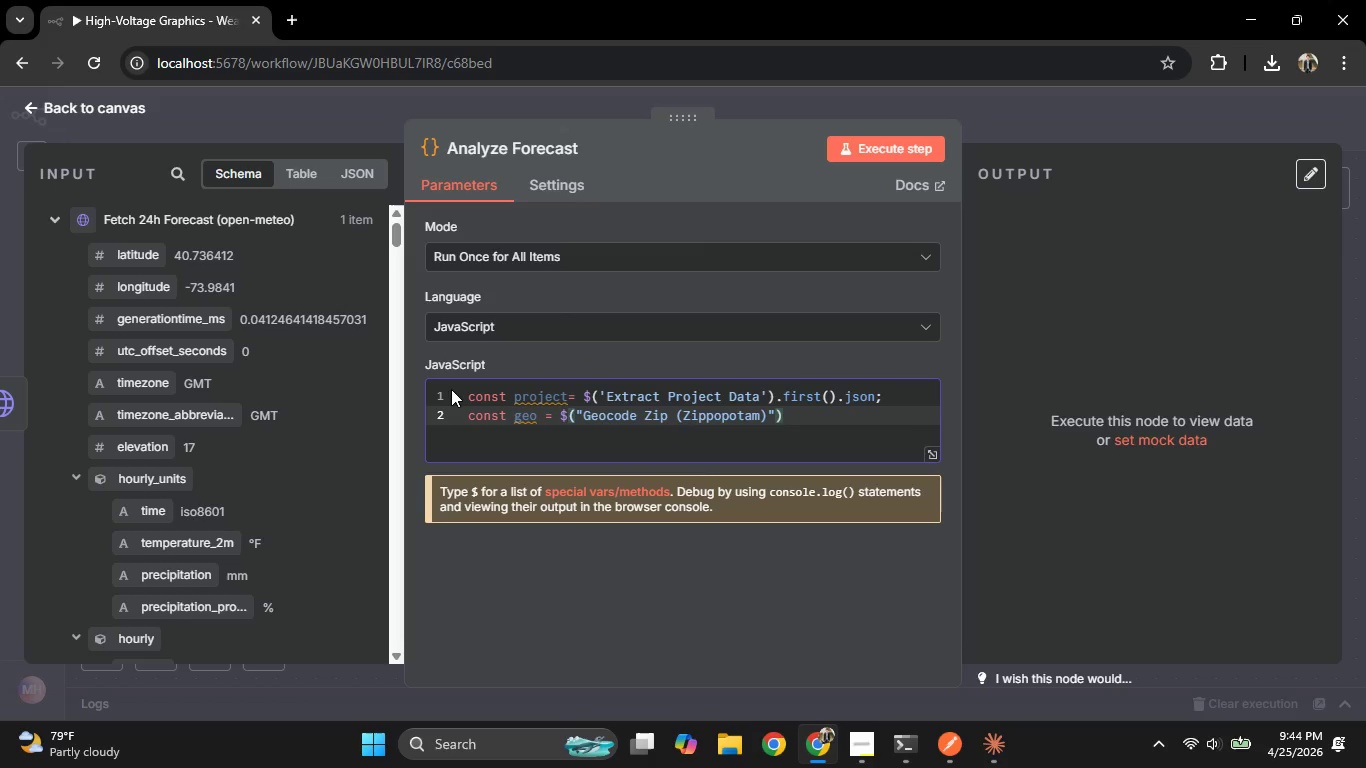 
type(.first()
 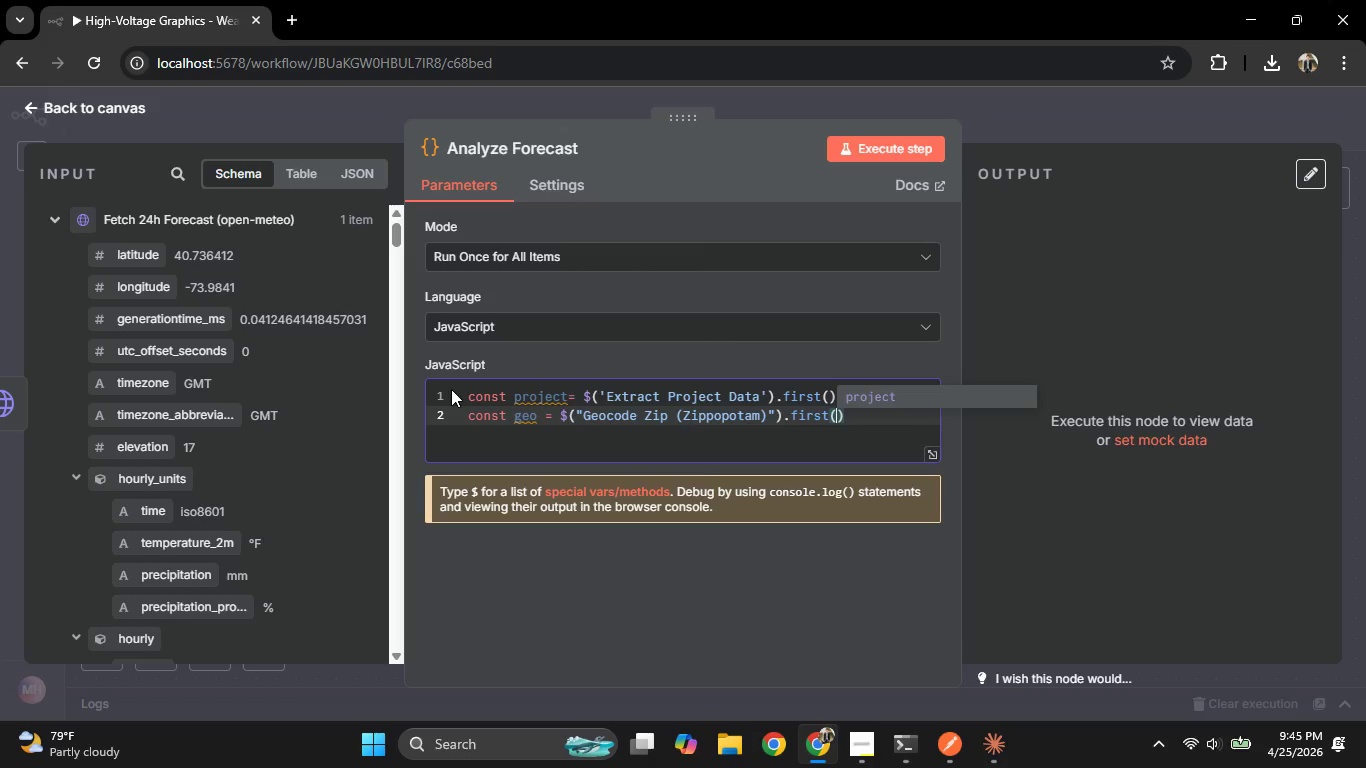 
key(ArrowRight)
 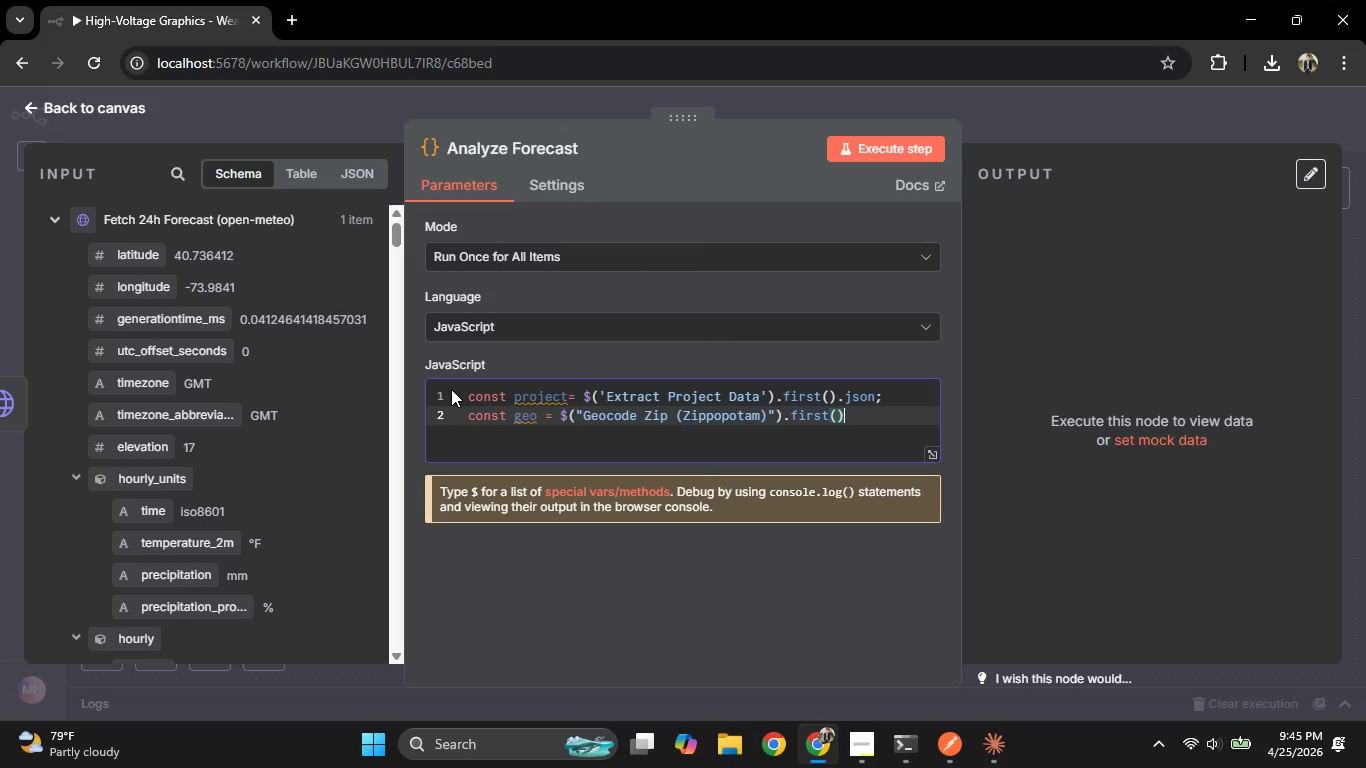 
type(.json;)
 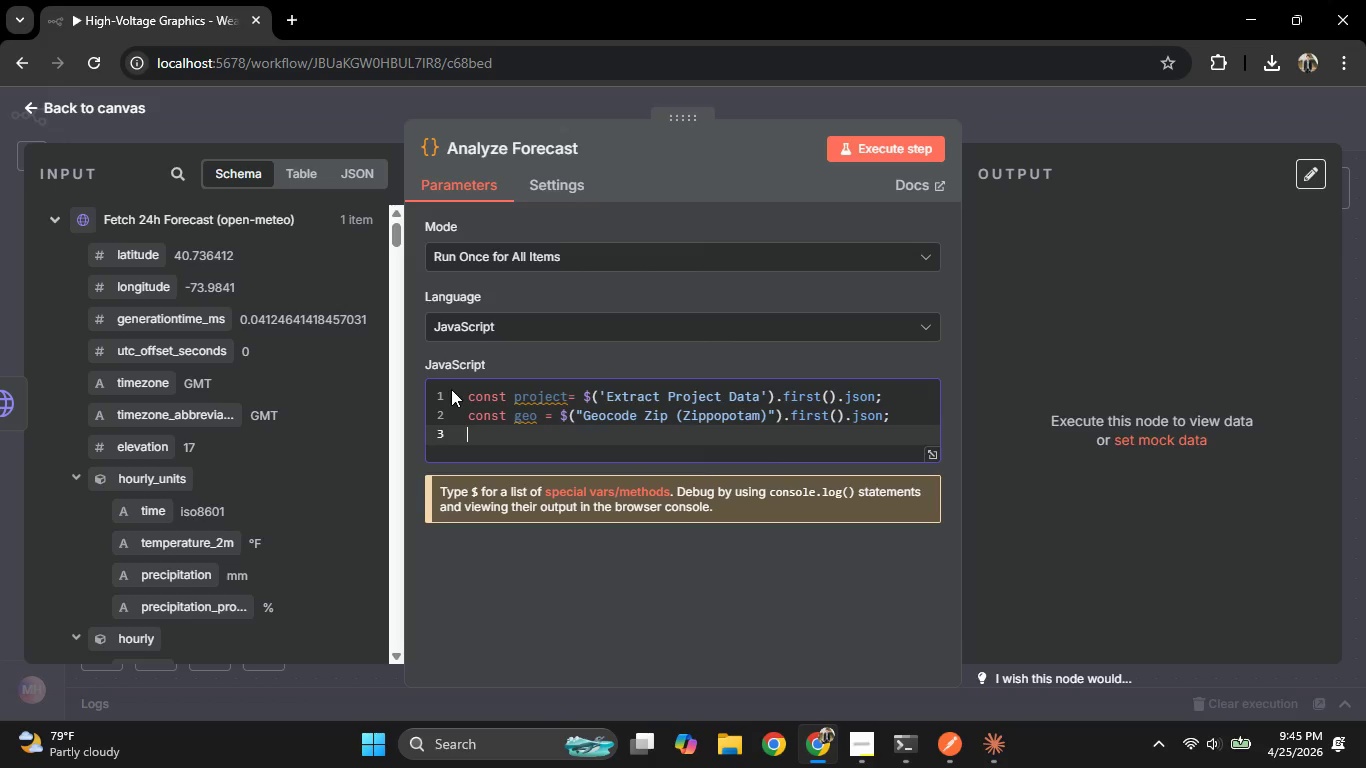 
 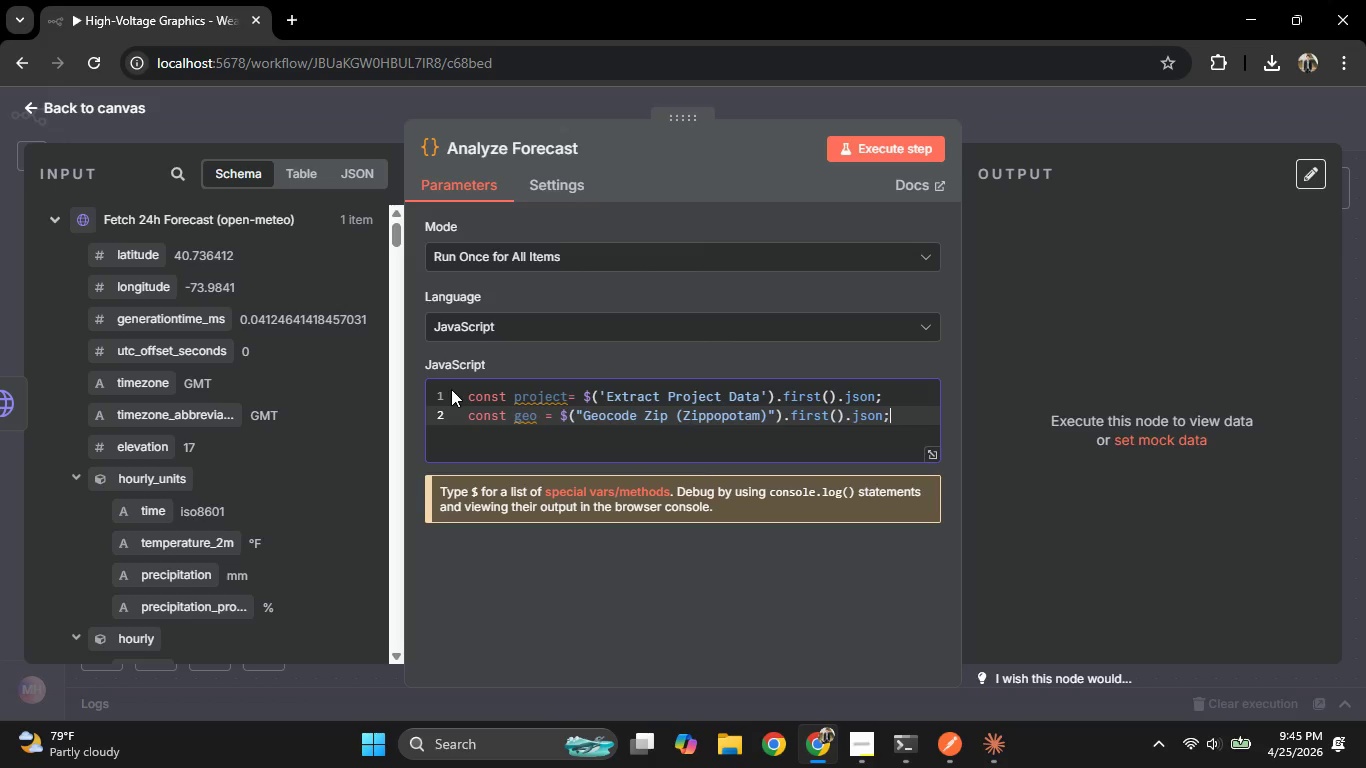 
key(Enter)
 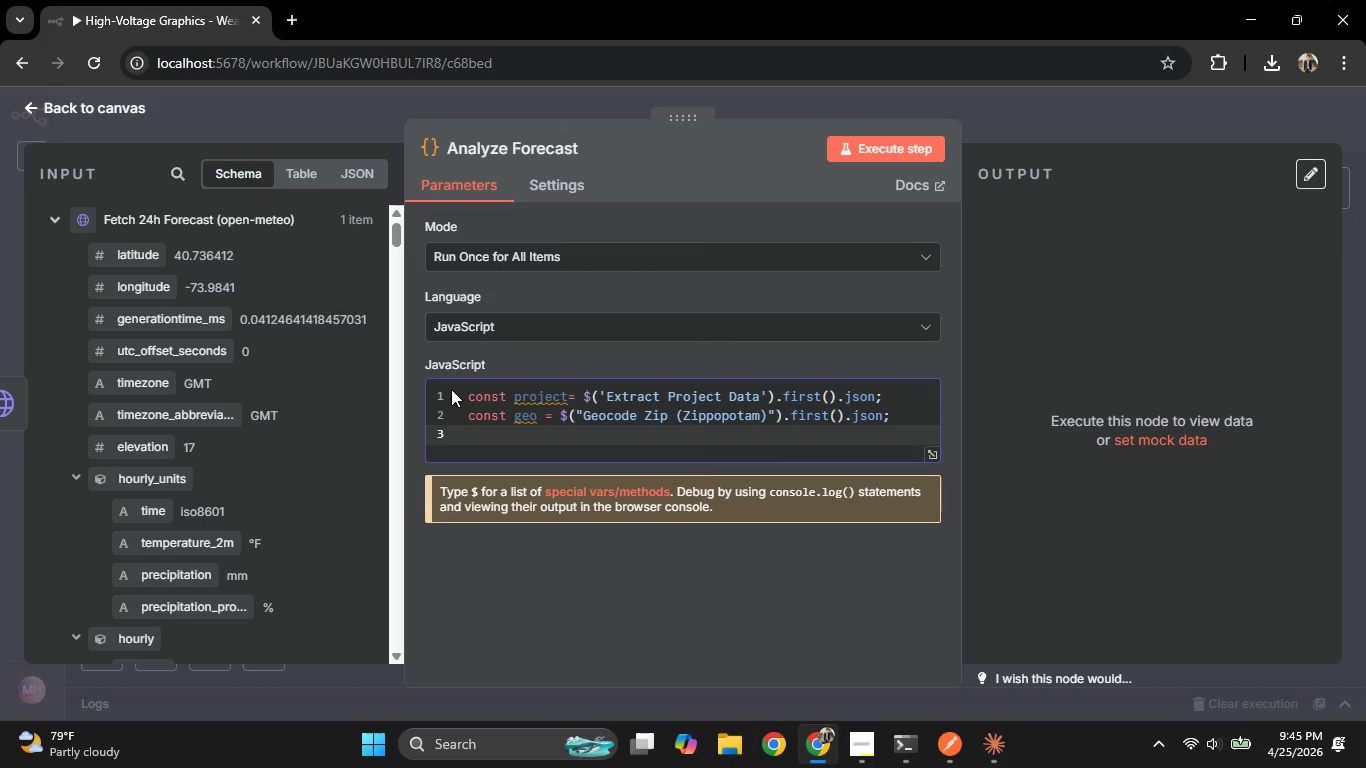 
type(const wa)
key(Backspace)
type(eather = )
key(Backspace)
type(R)
key(Backspace)
type($jd\)
key(Backspace)
key(Backspace)
type(son;)
 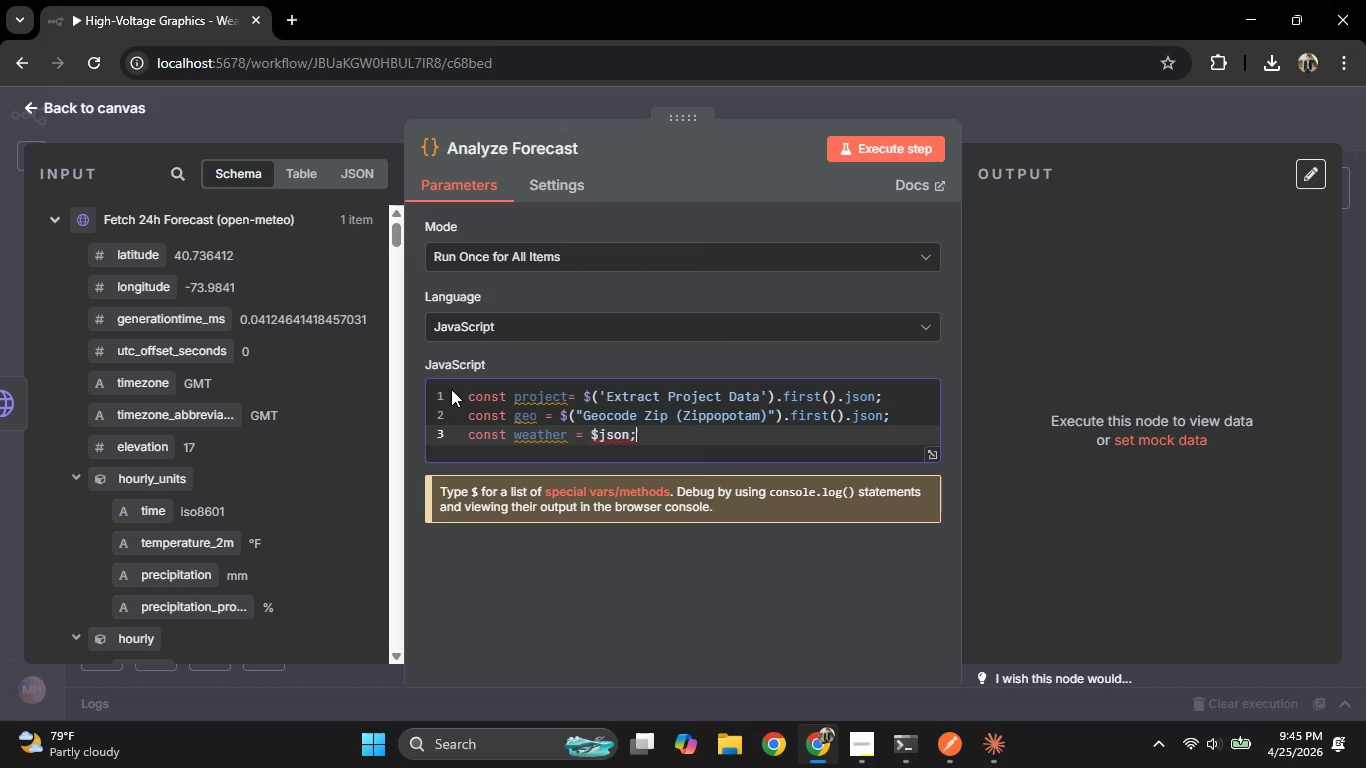 
hold_key(key=Slash, duration=0.33)
 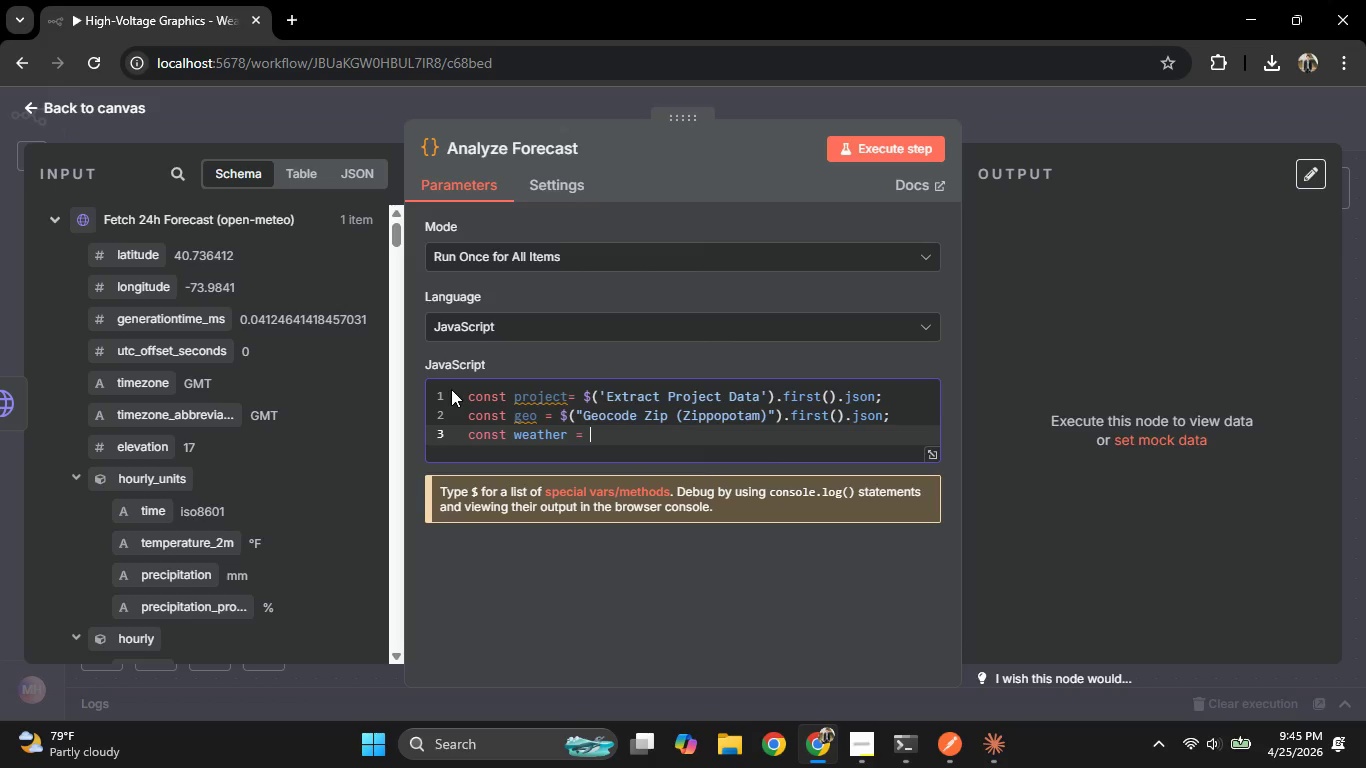 
key(Enter)
 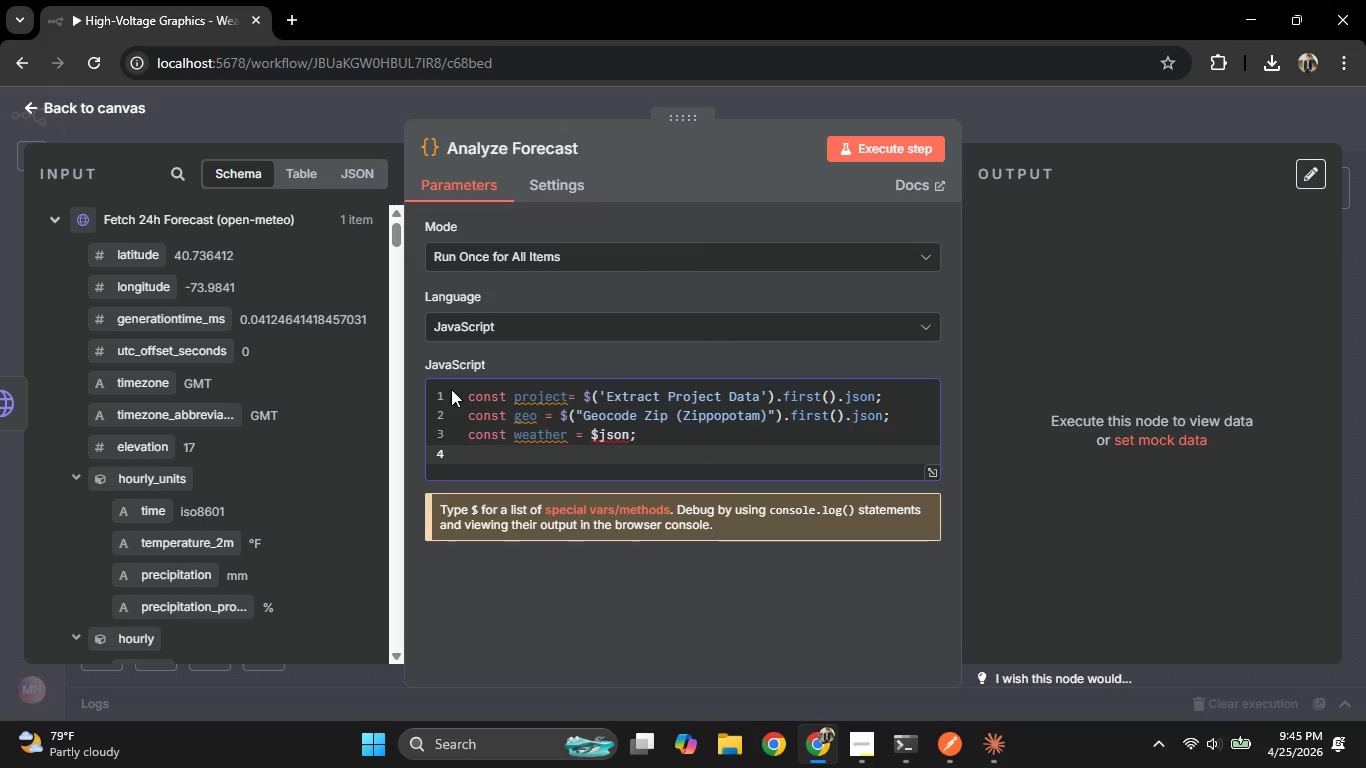 
key(Enter)
 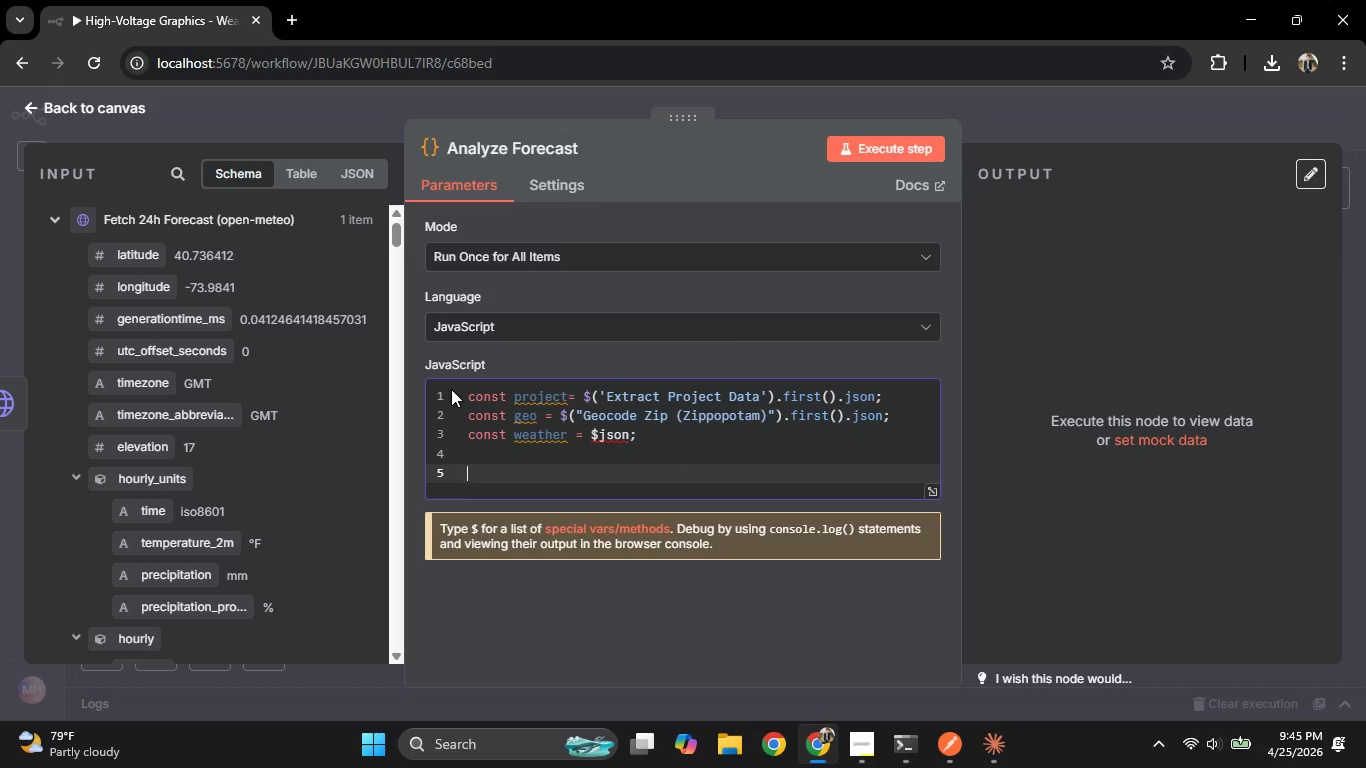 
type(constplace = geo.place )
 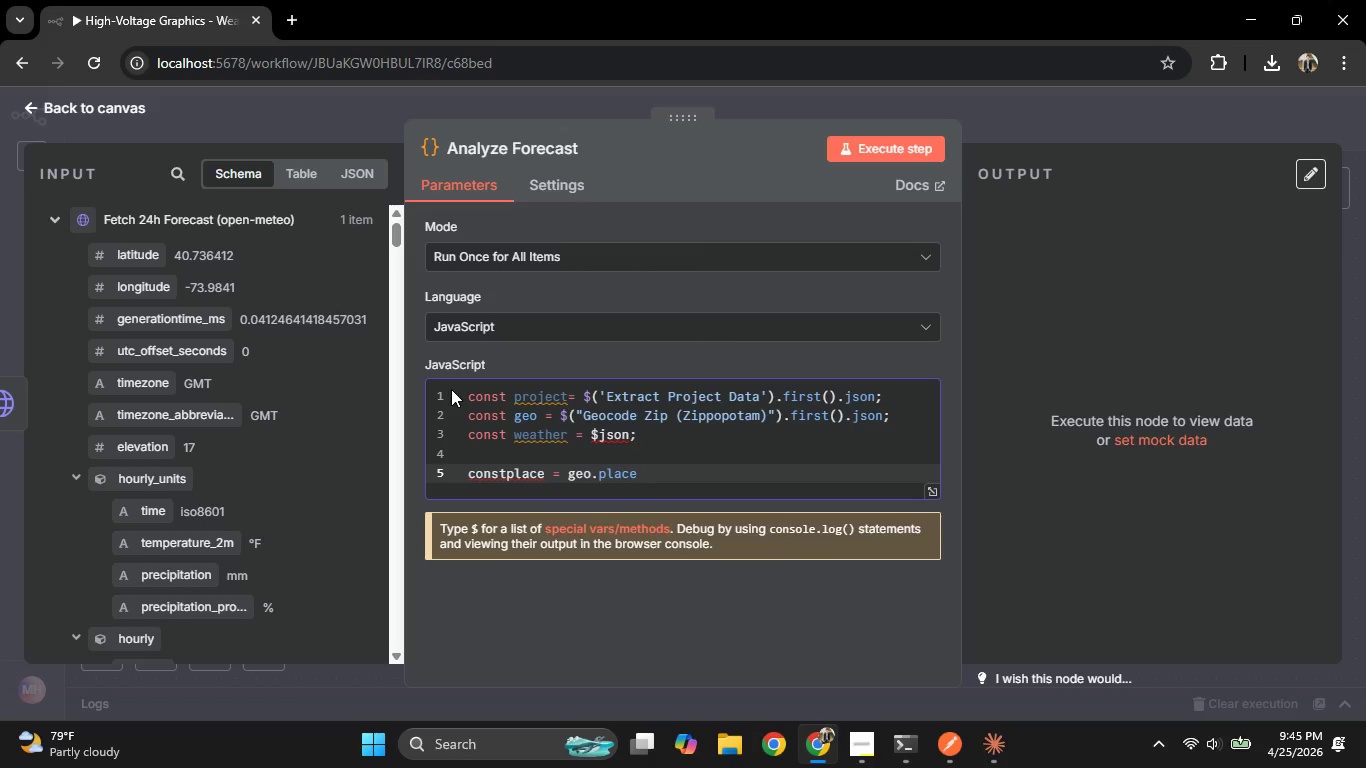 
type(&& geo.places[0)
 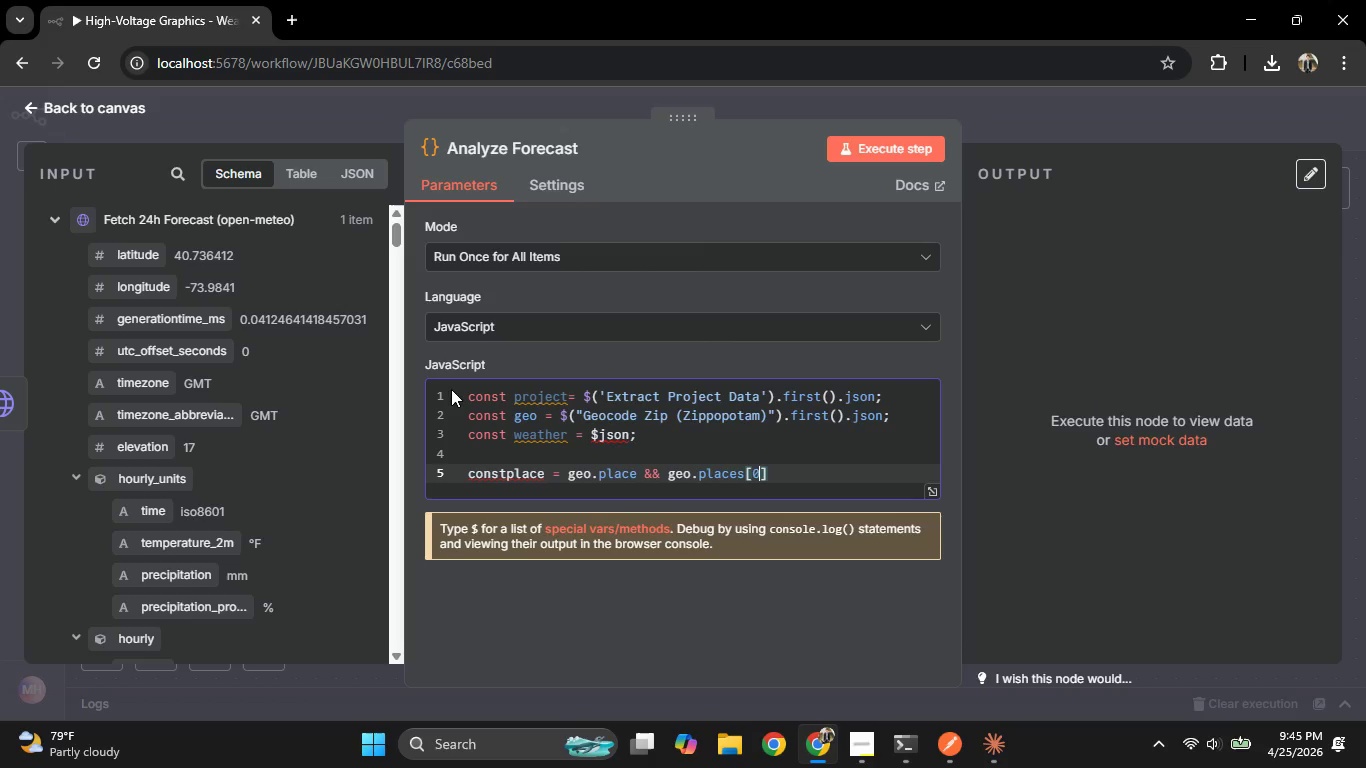 
key(ArrowRight)
 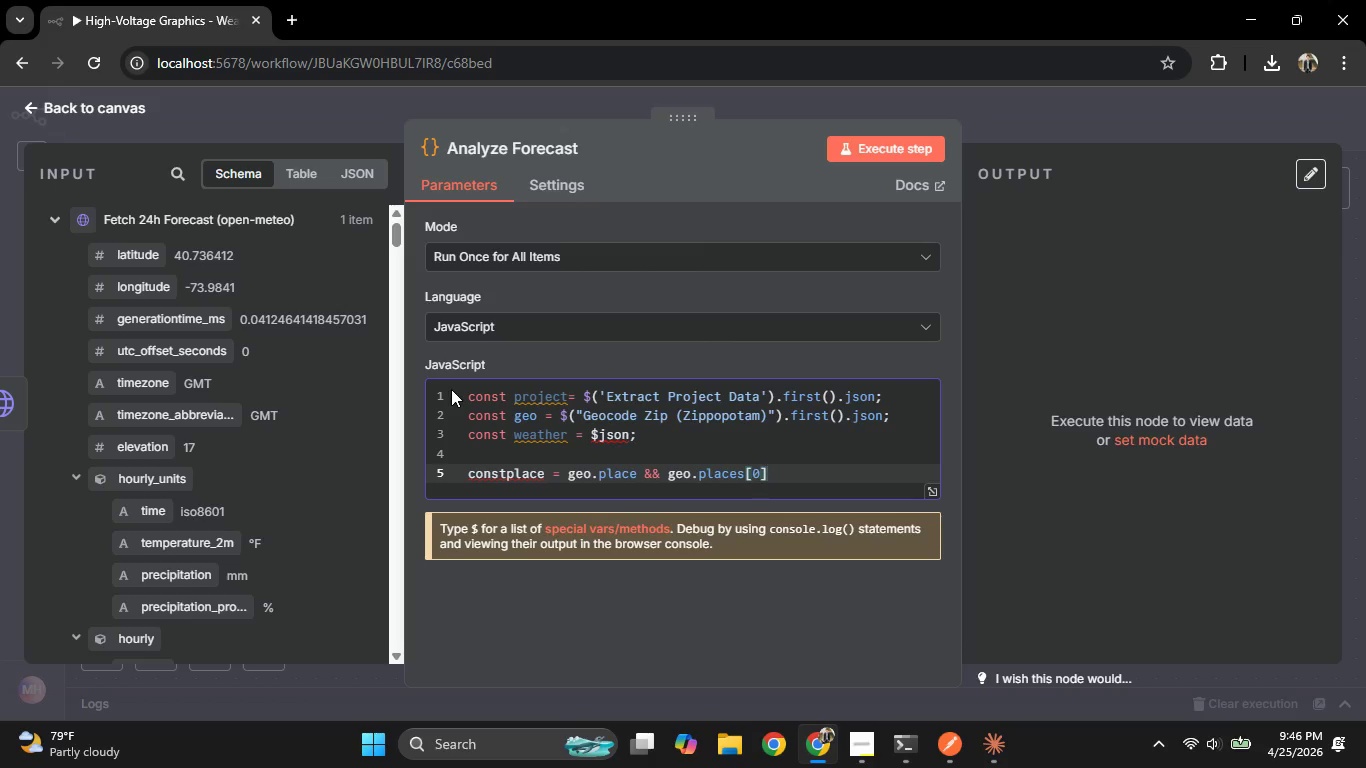 
type(? geo)
 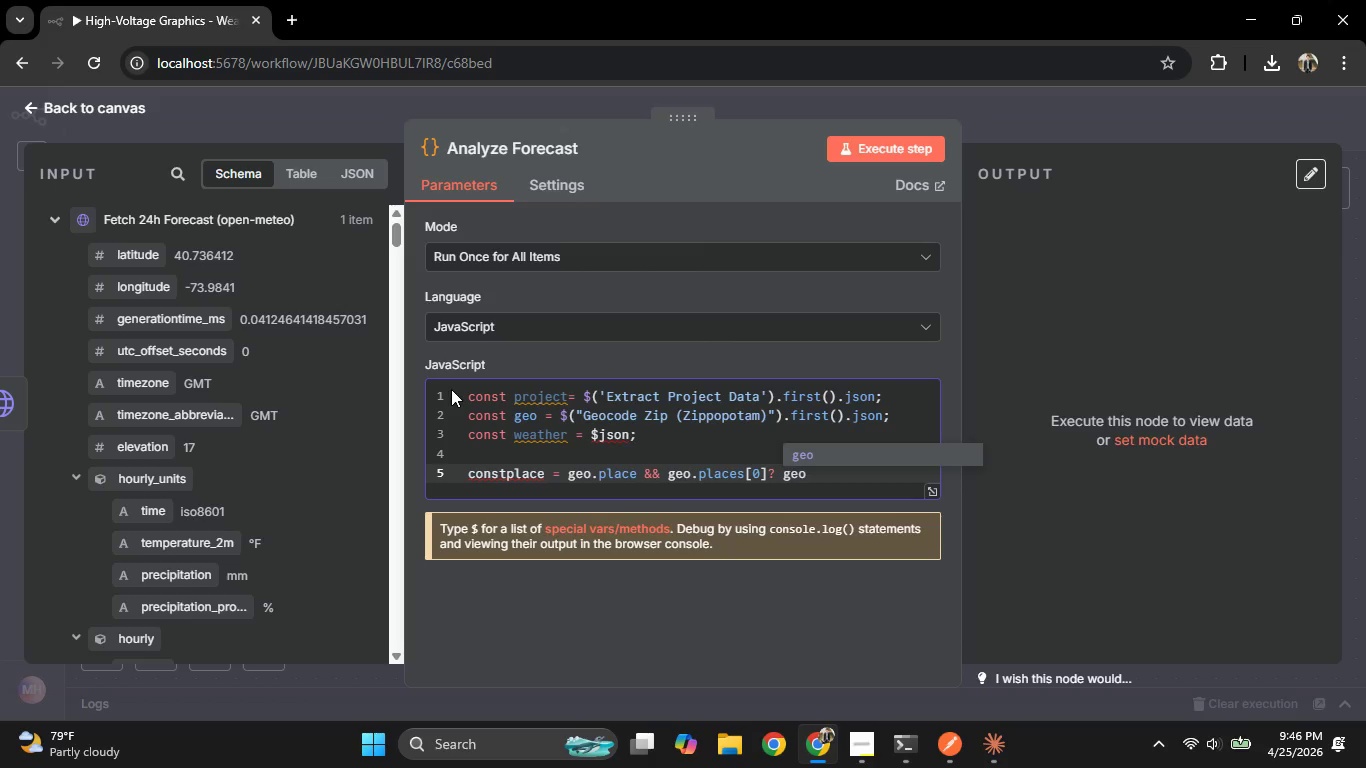 
key(Enter)
 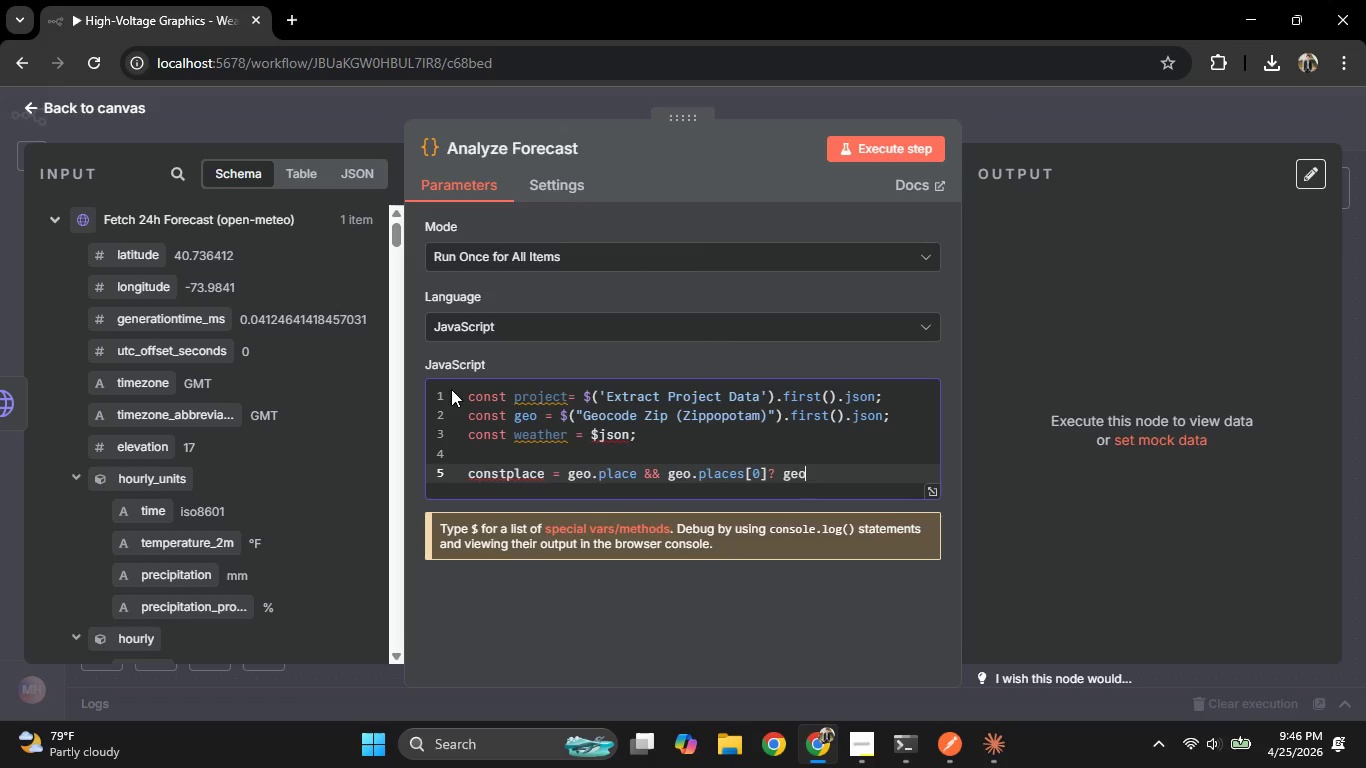 
type(.places[0)
 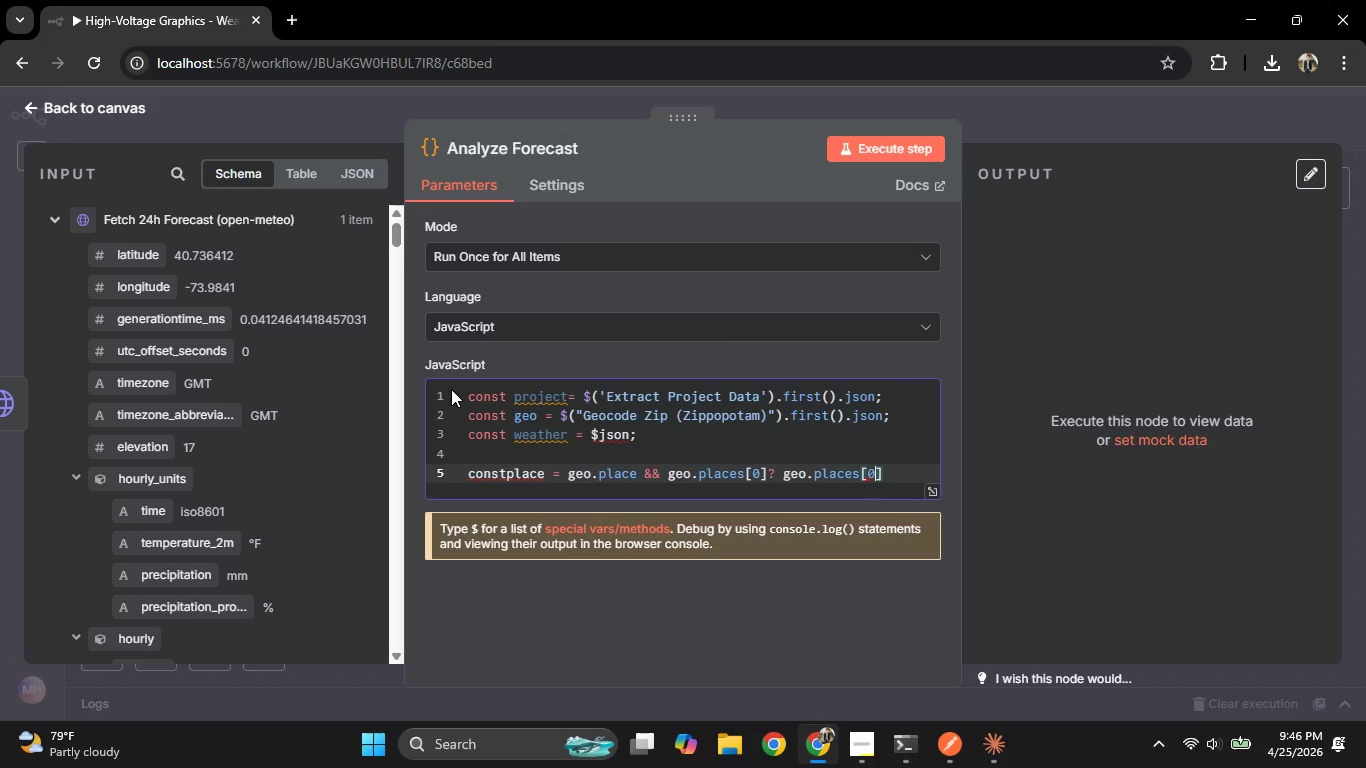 
key(ArrowRight)
 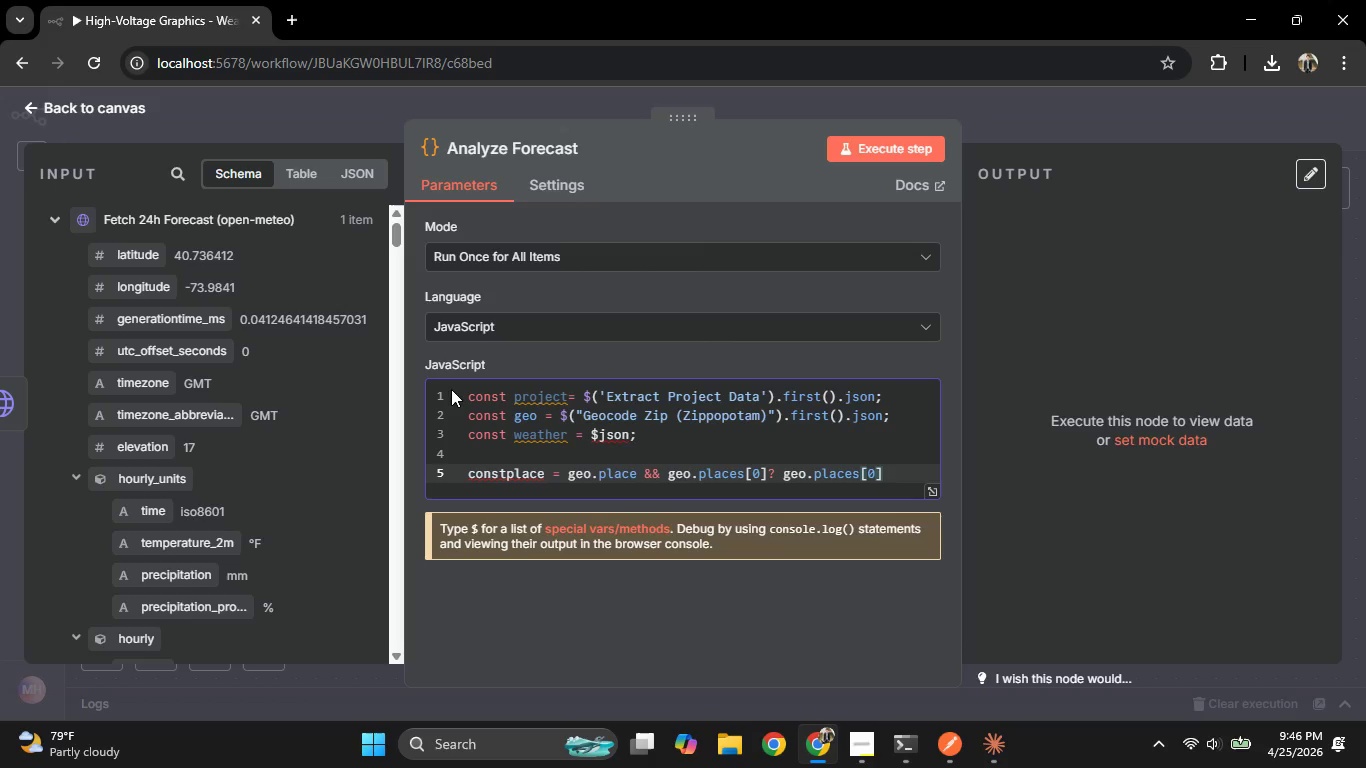 
key(Shift+Semicolon)
 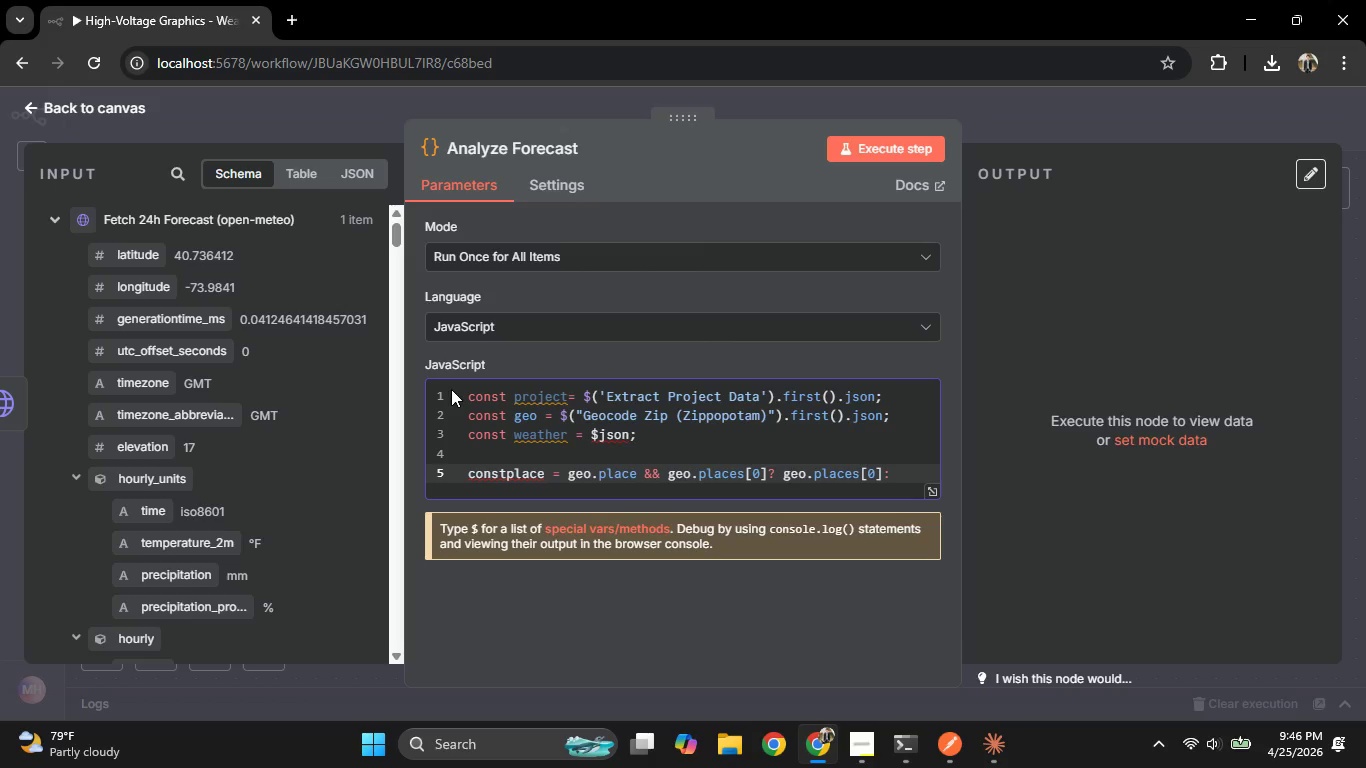 
key(Space)
 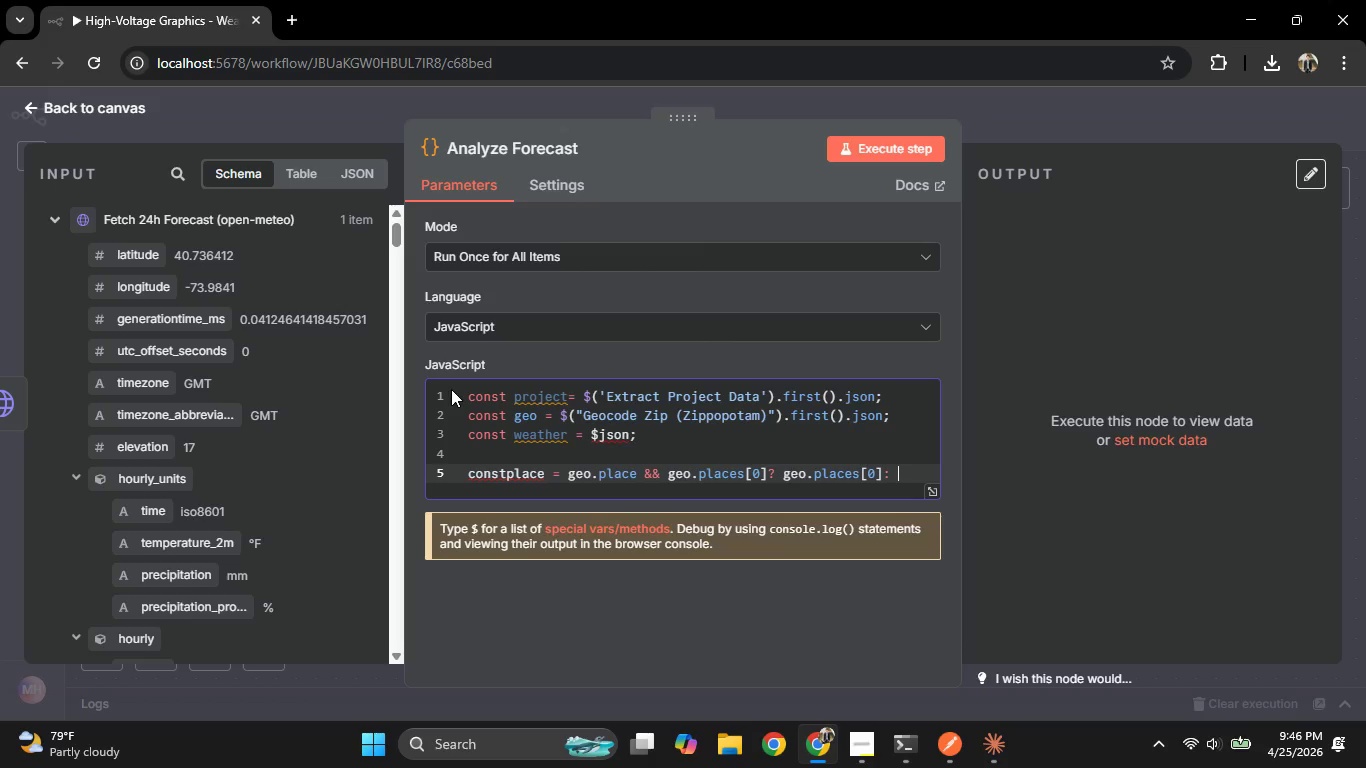 
key(Shift+BracketLeft)
 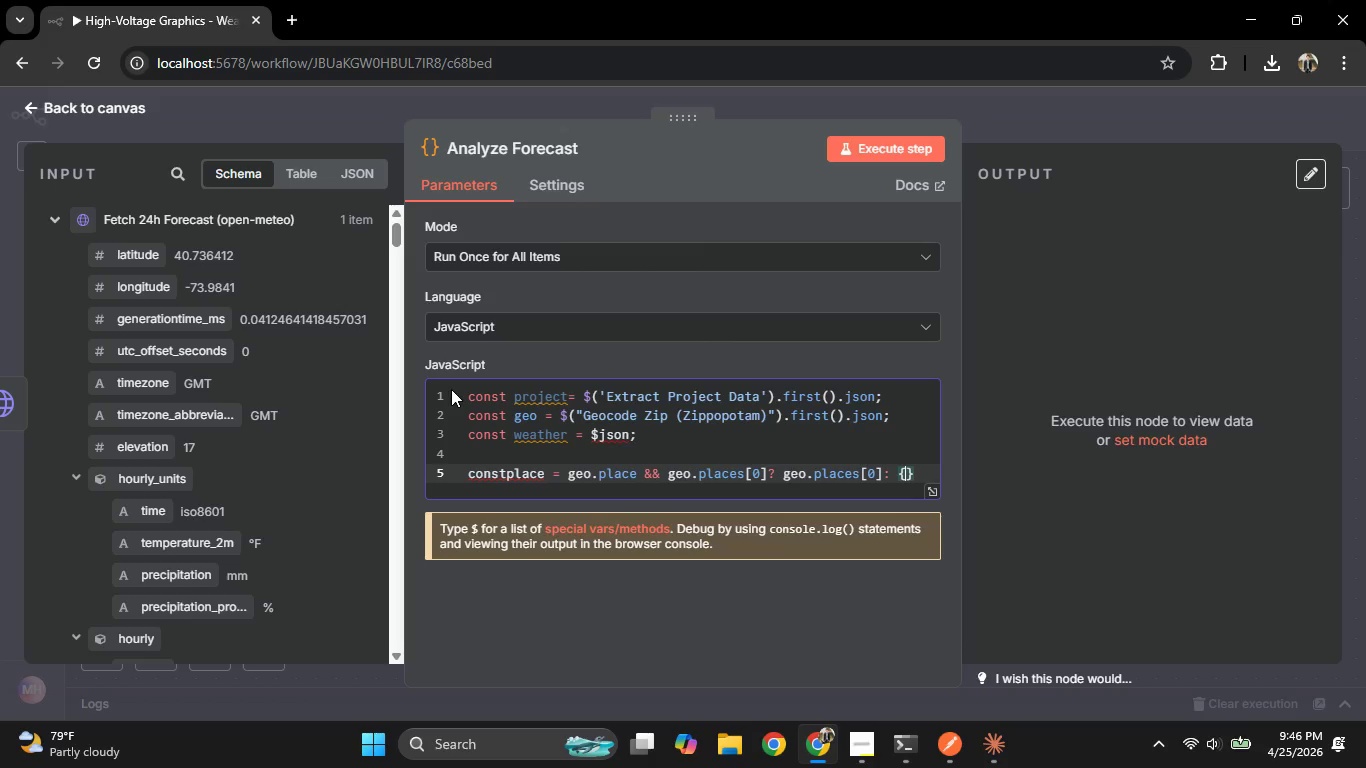 
key(ArrowRight)
 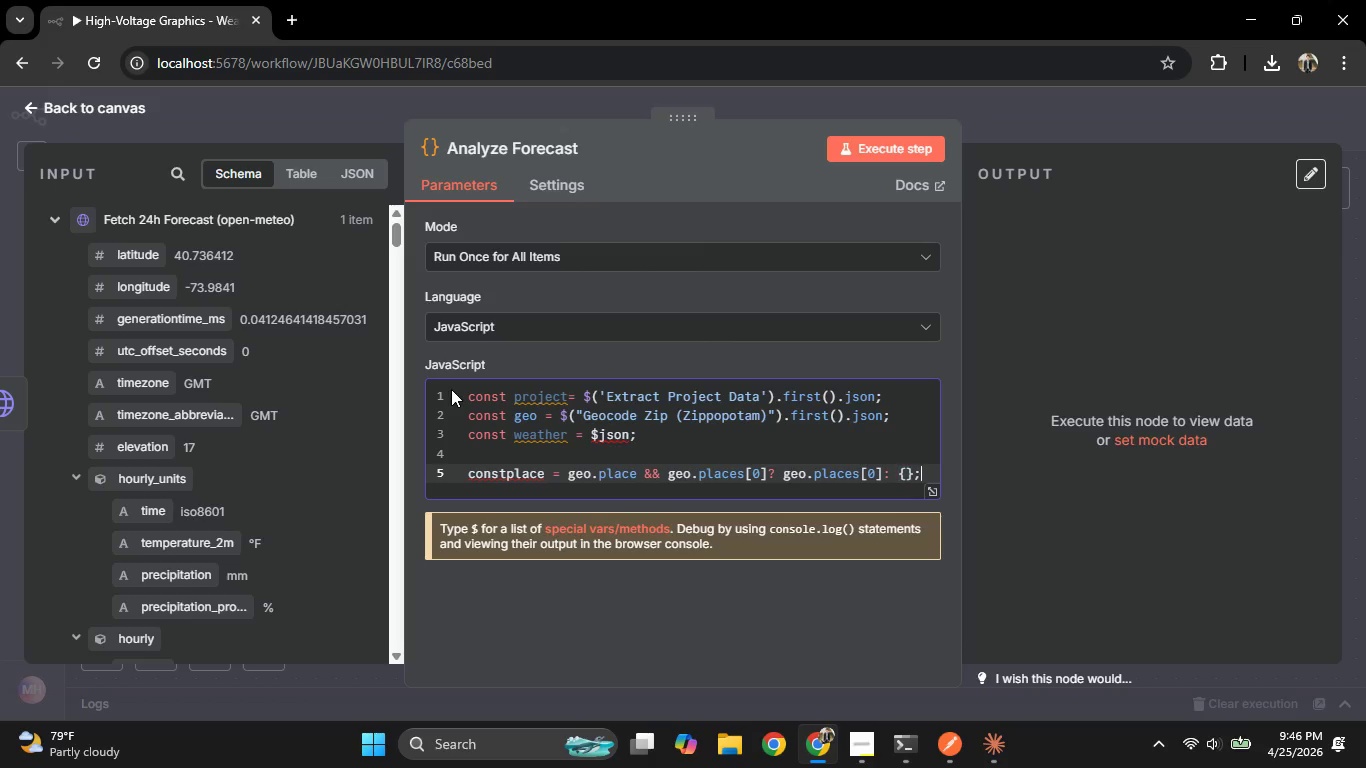 
key(Semicolon)
 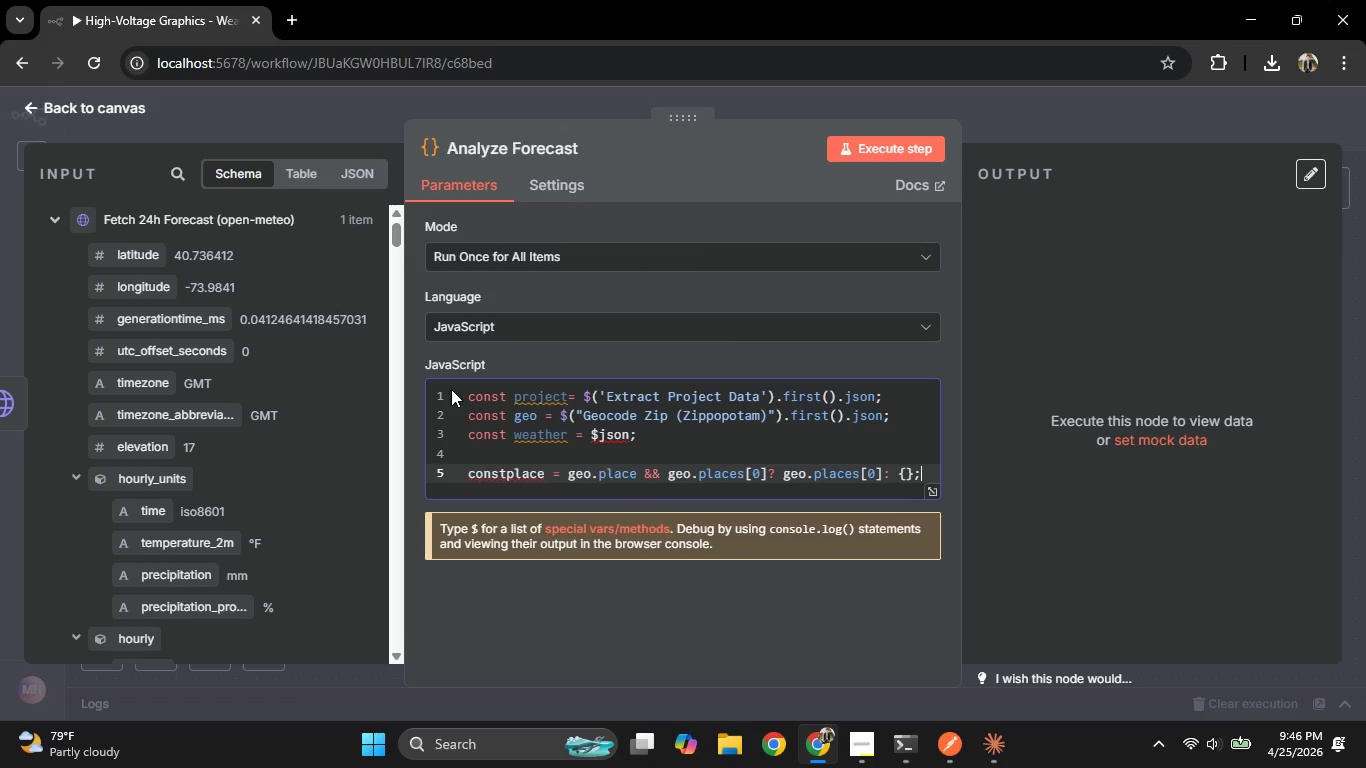 
key(Enter)
 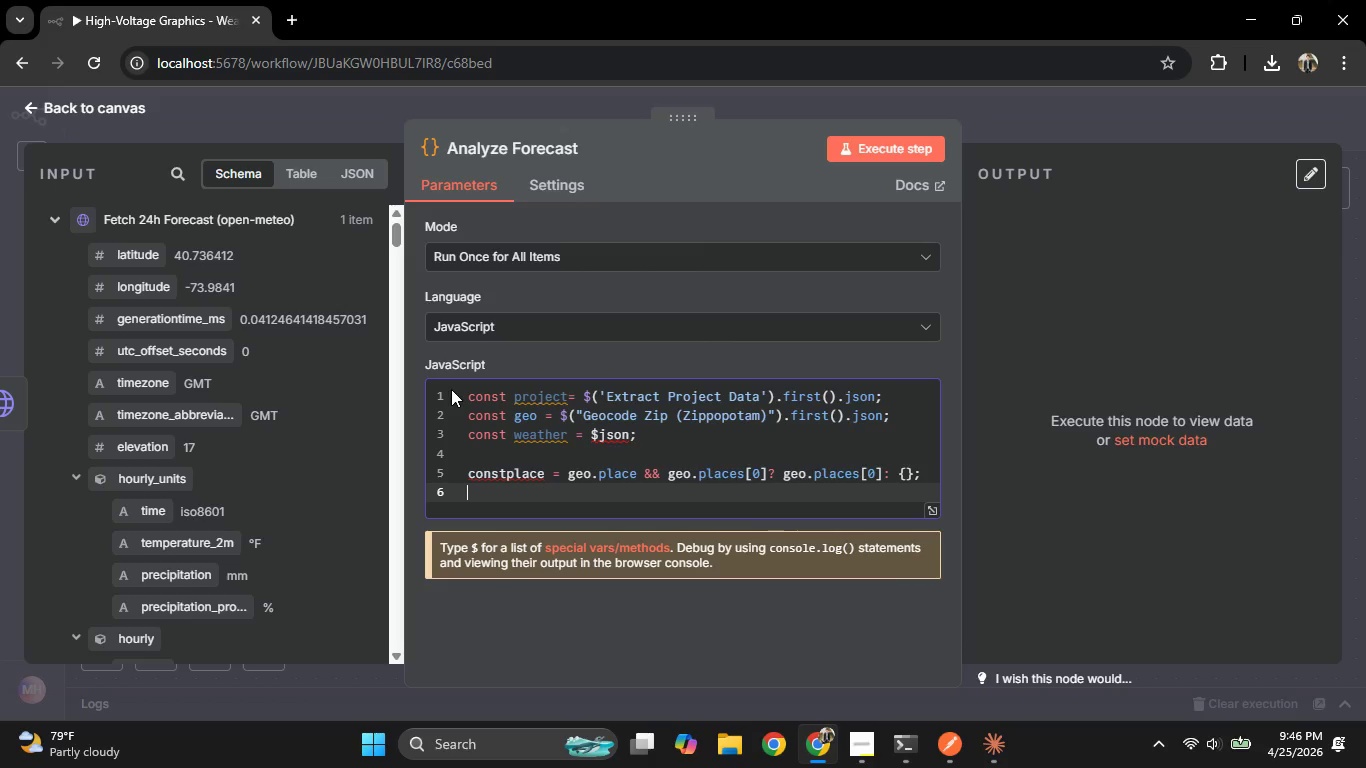 
key(ArrowUp)
 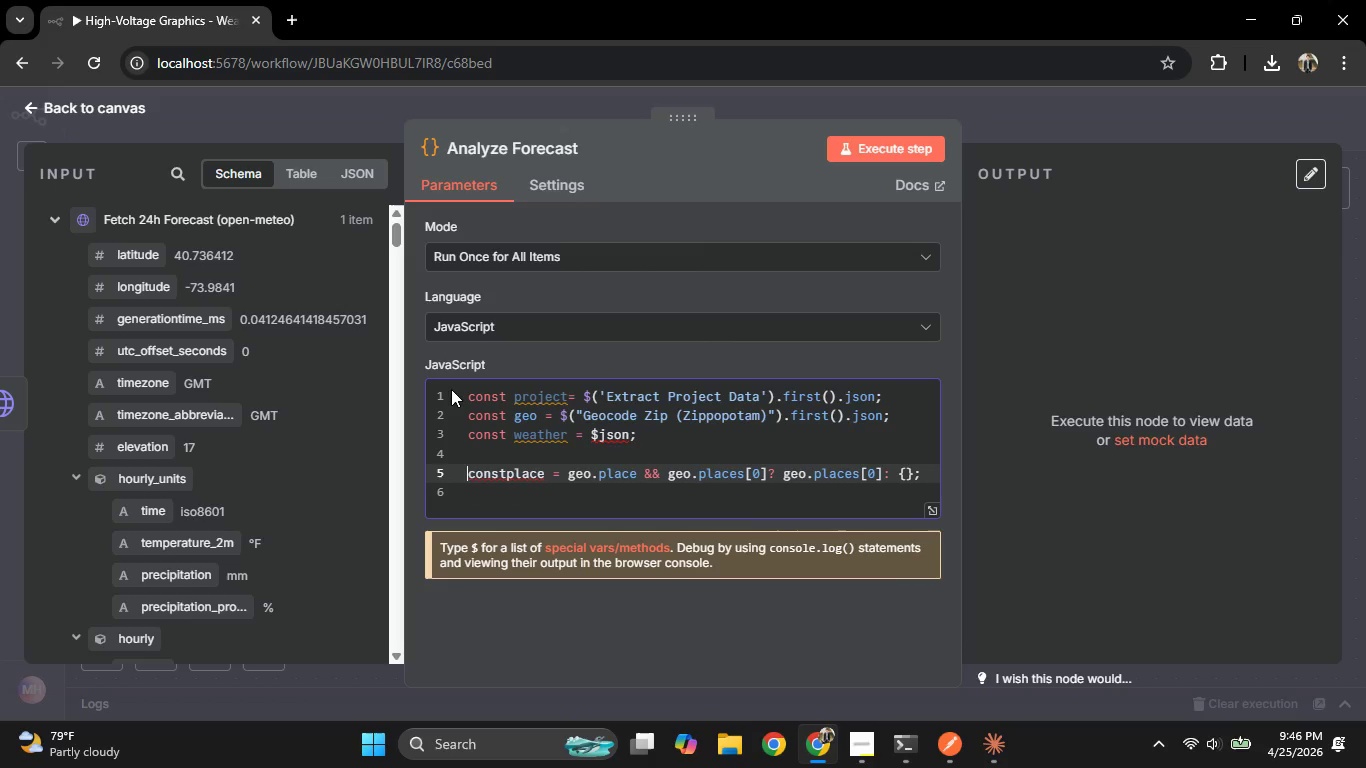 
hold_key(key=ArrowRight, duration=0.64)
 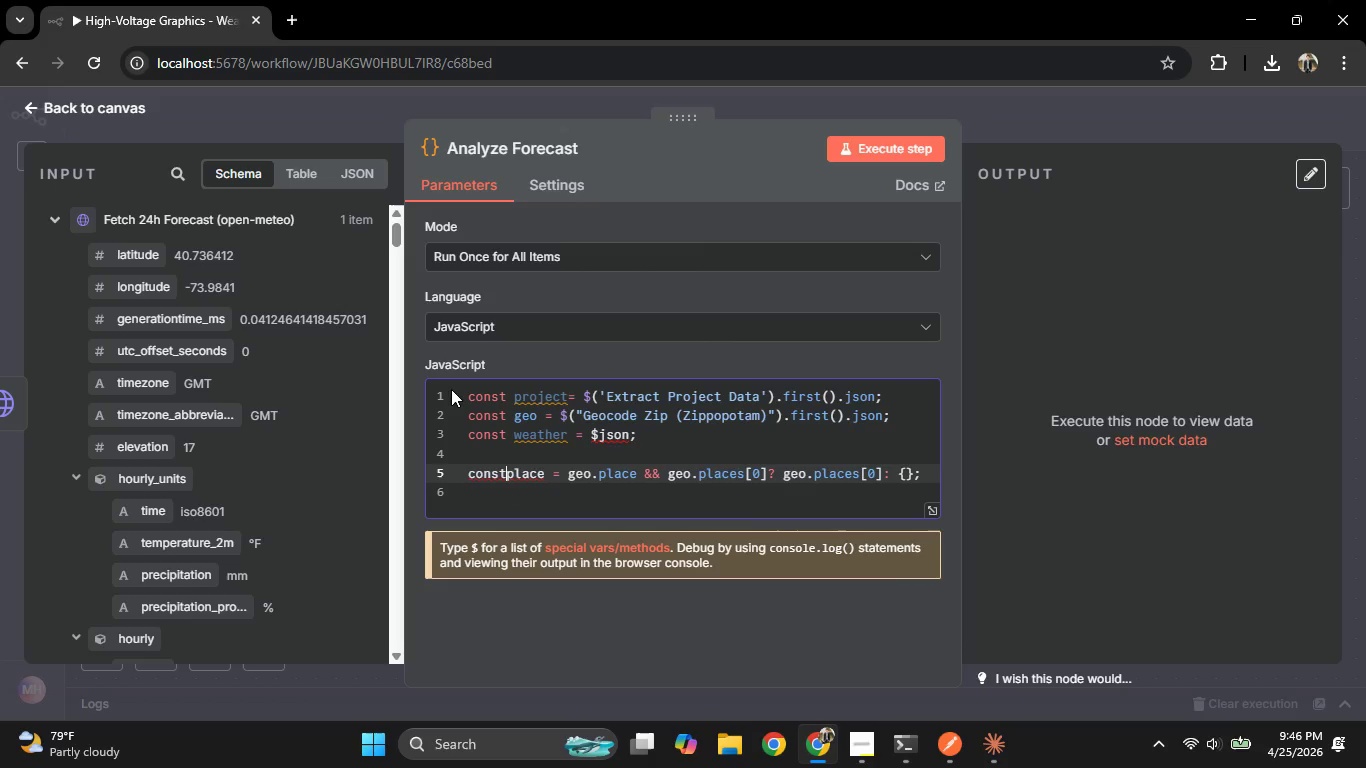 
key(Space)
 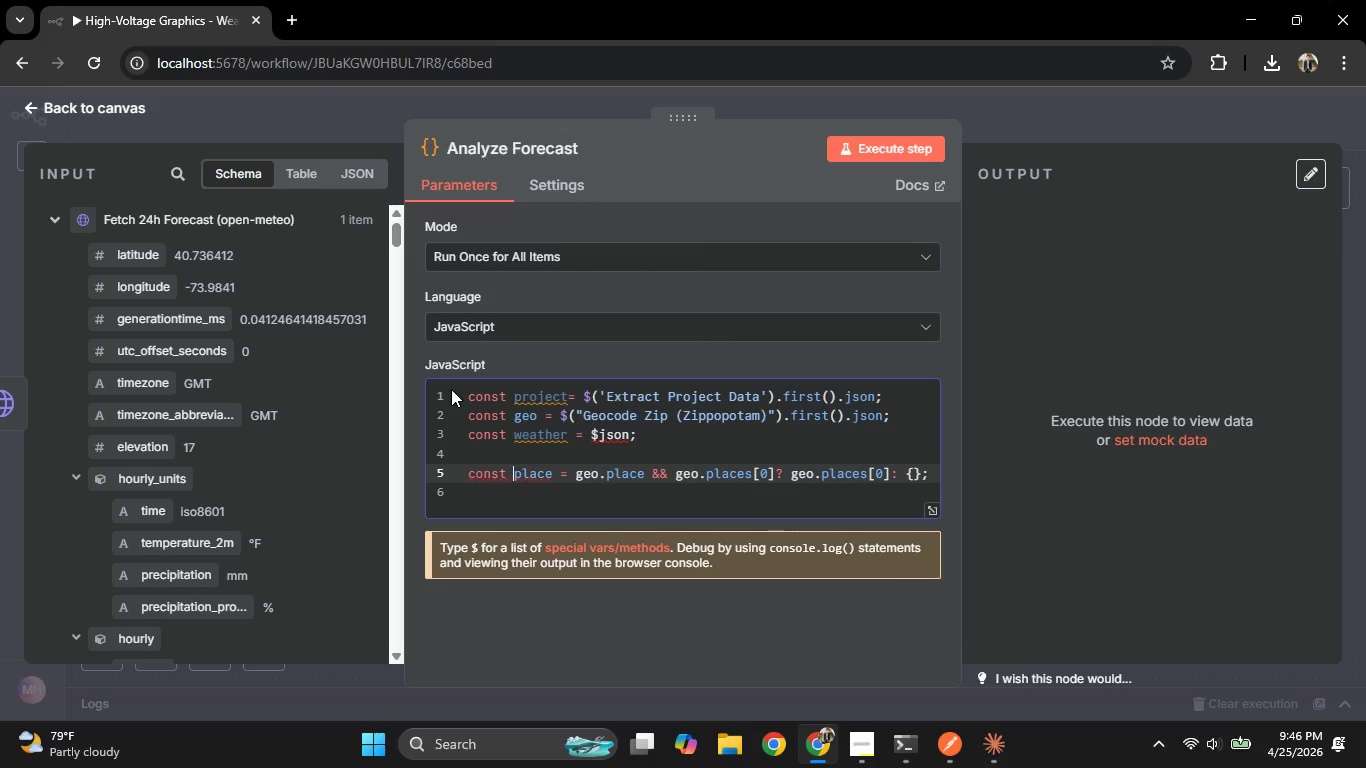 
key(ArrowDown)
 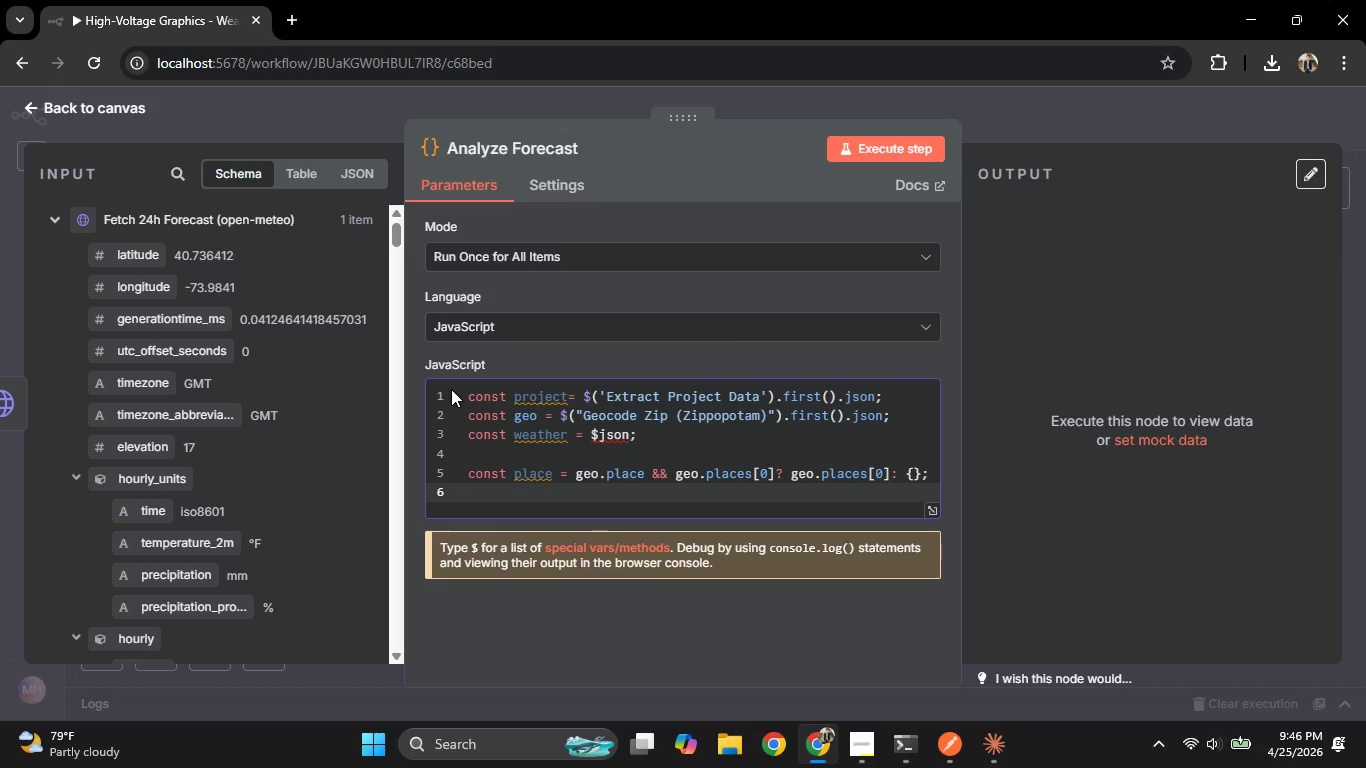 
type(const city = pl)
 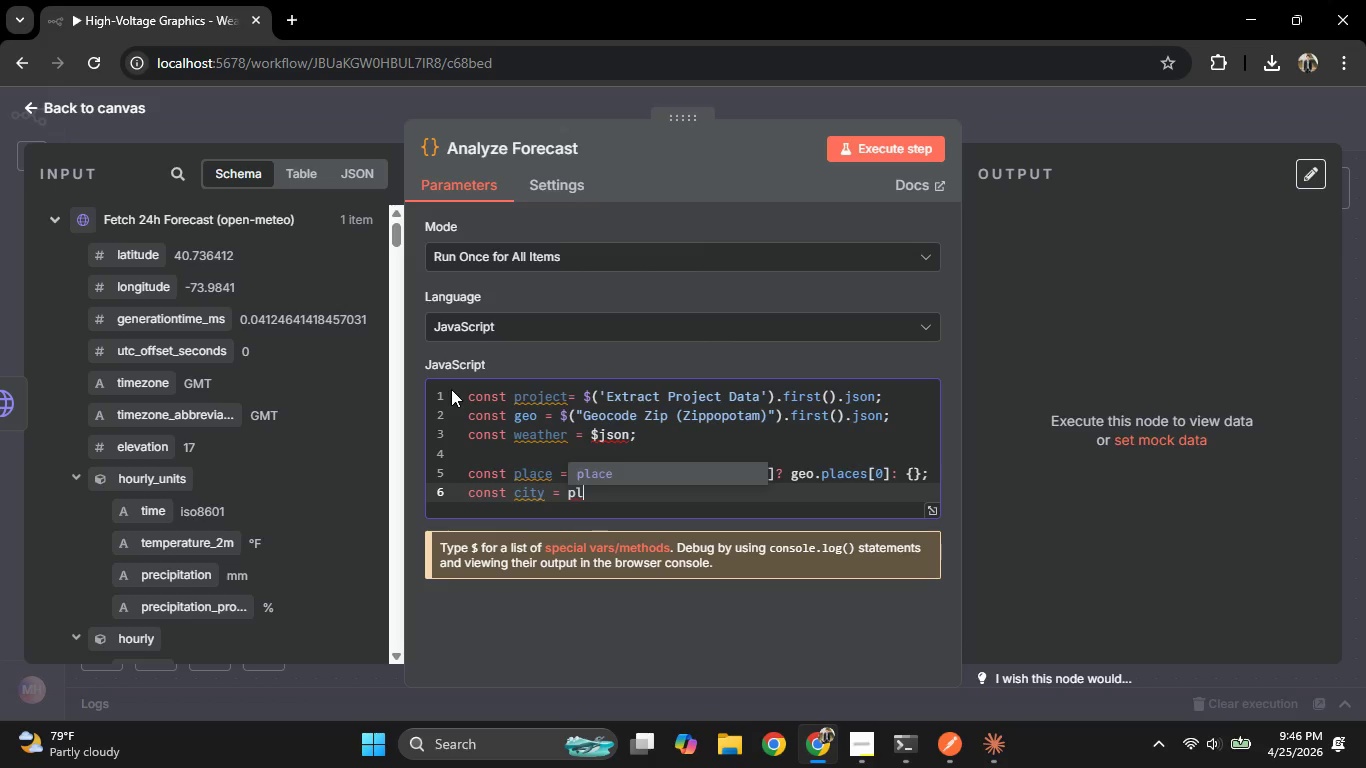 
key(Enter)
 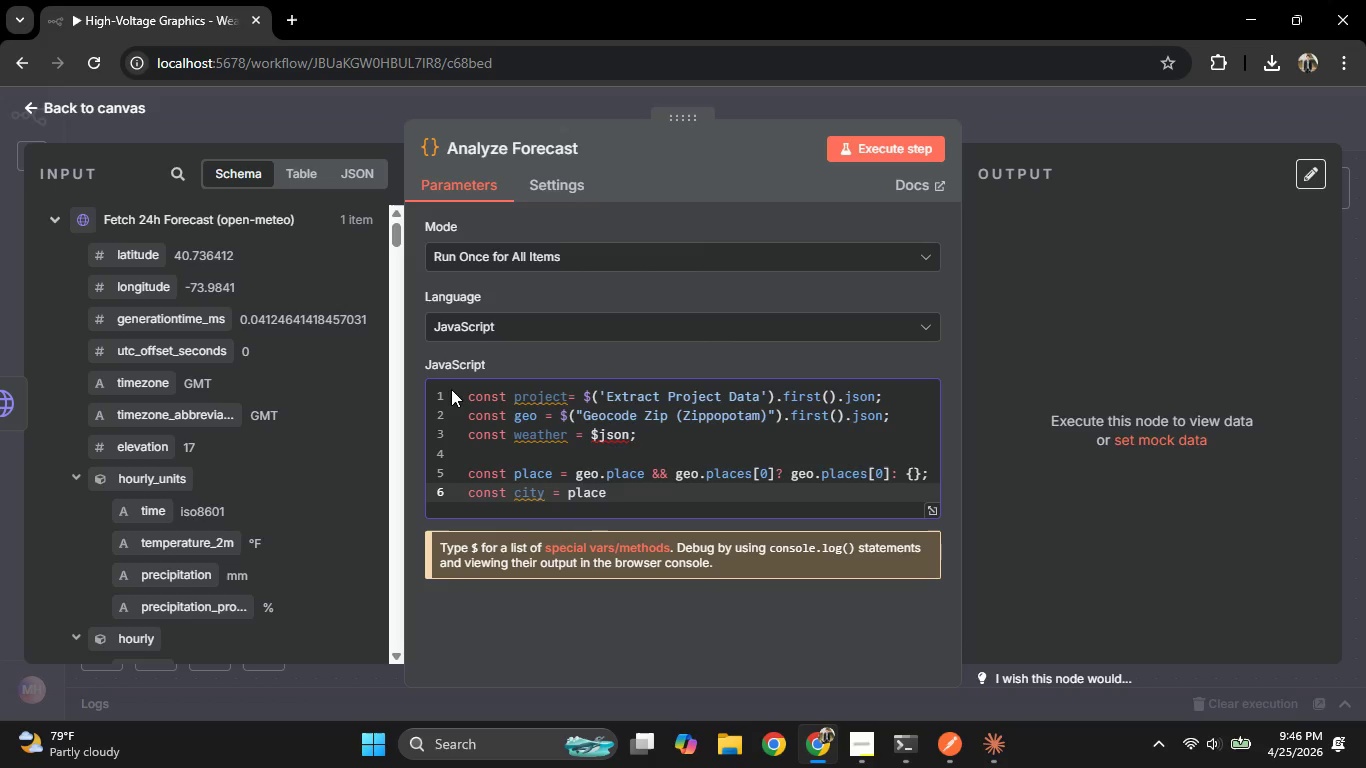 
type(])
key(Backspace)
type(['place name)
 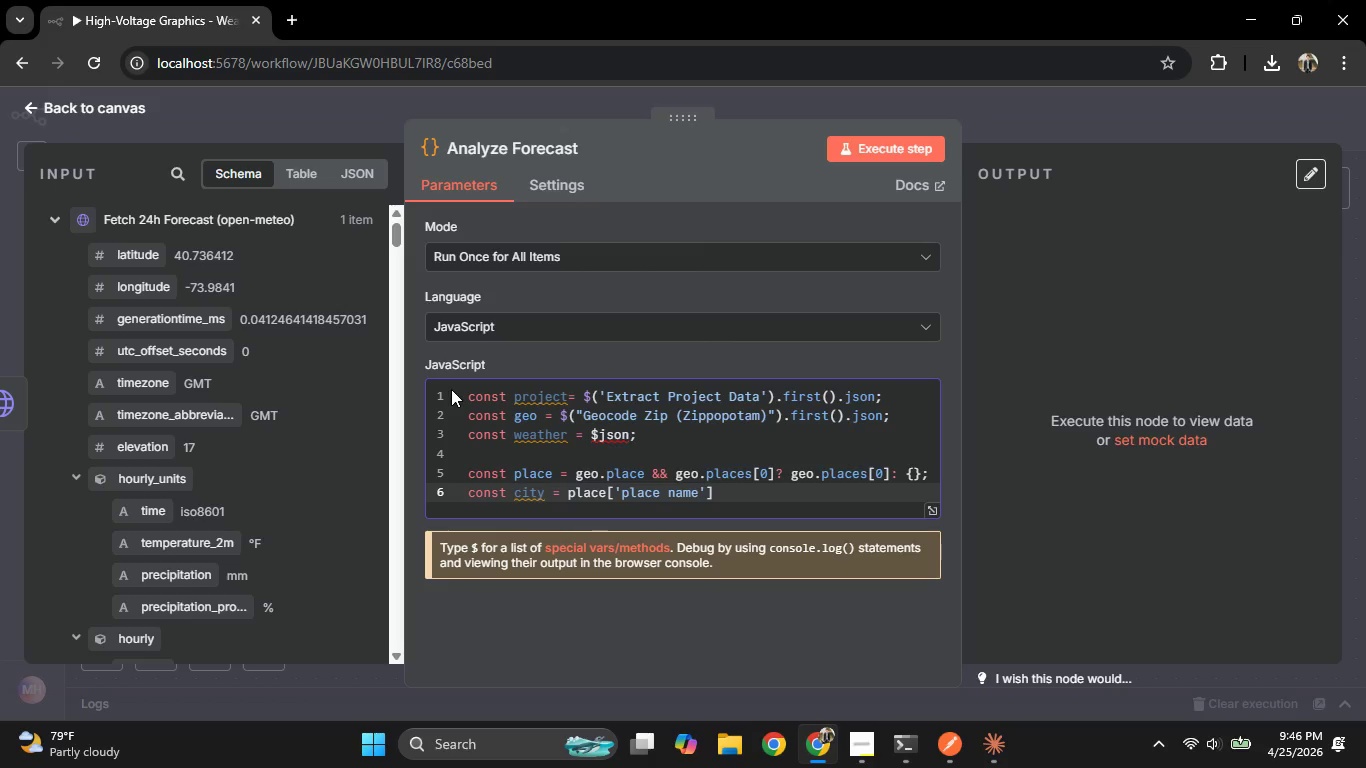 
key(ArrowRight)
 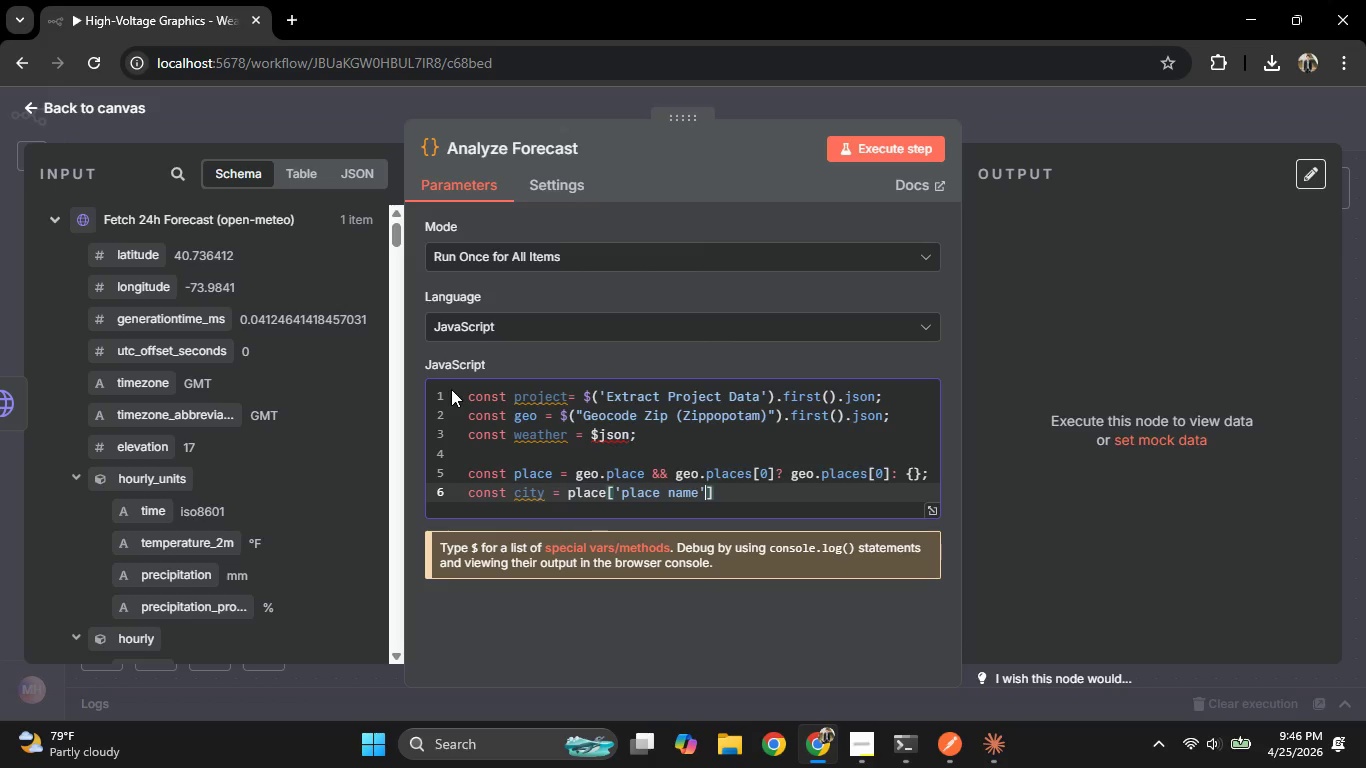 
key(ArrowRight)
 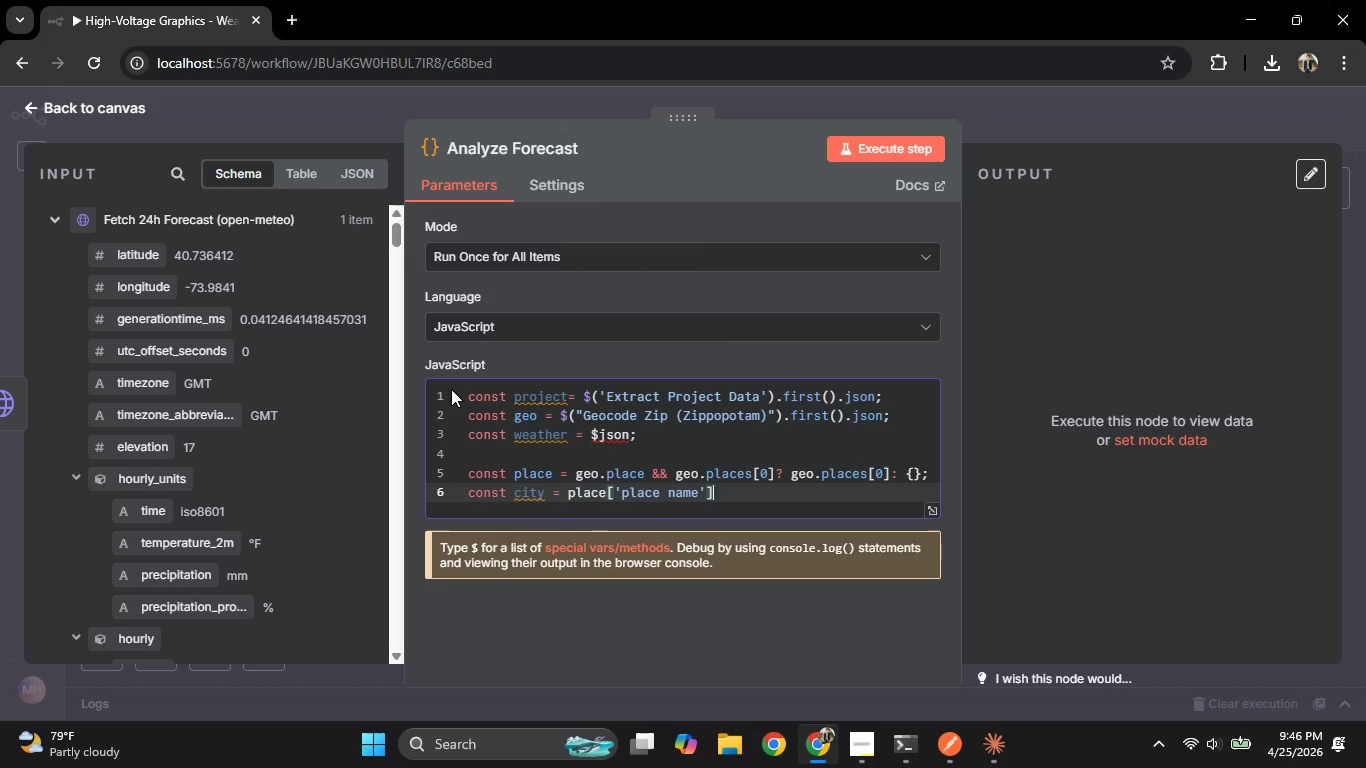 
type( })
key(Backspace)
type(|| 'Unknown)
 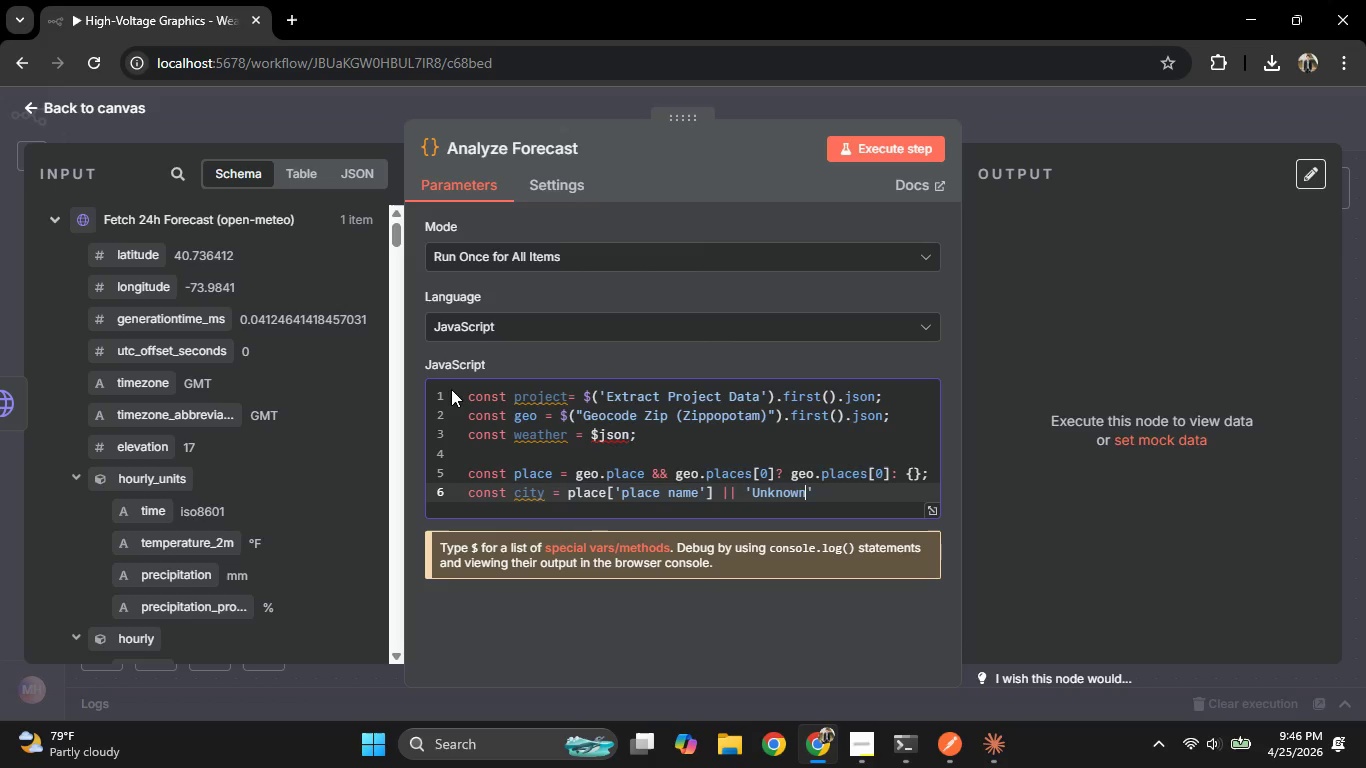 
key(ArrowRight)
 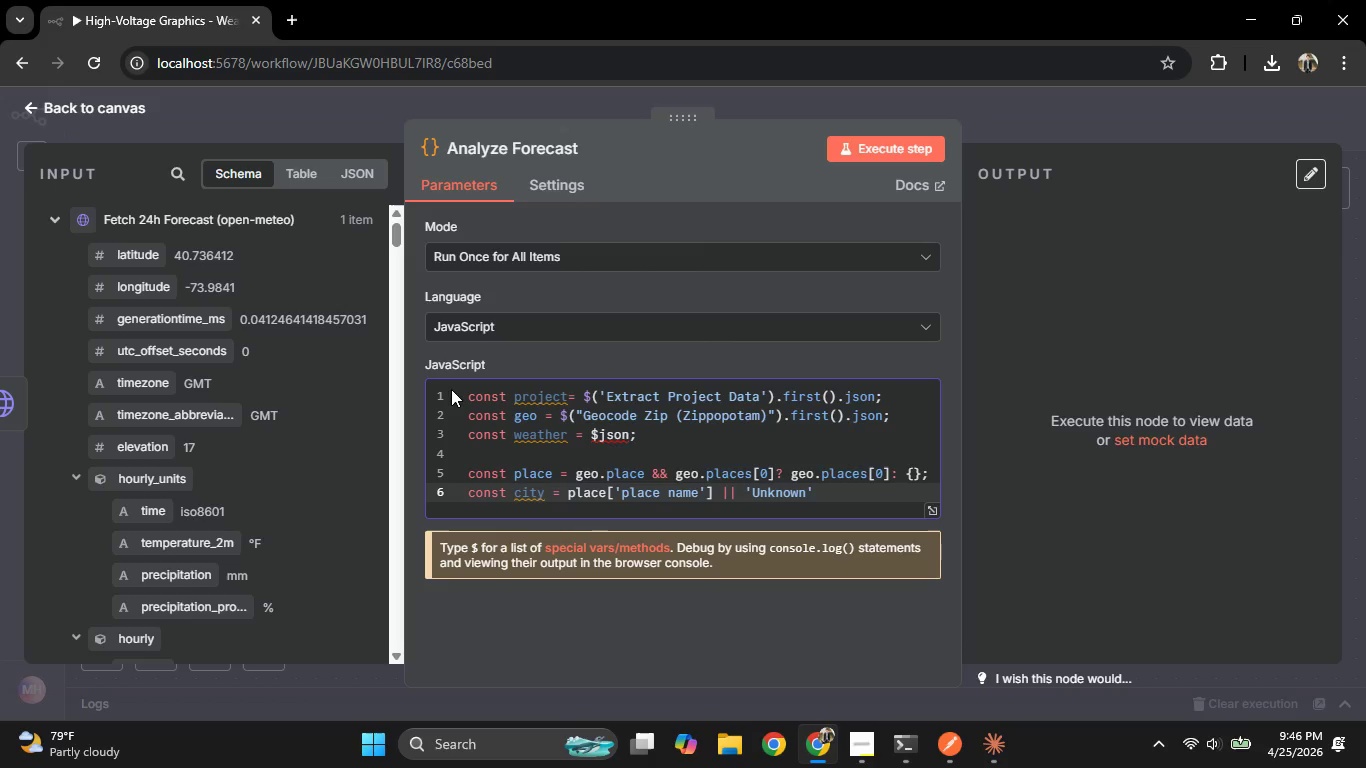 
key(Semicolon)
 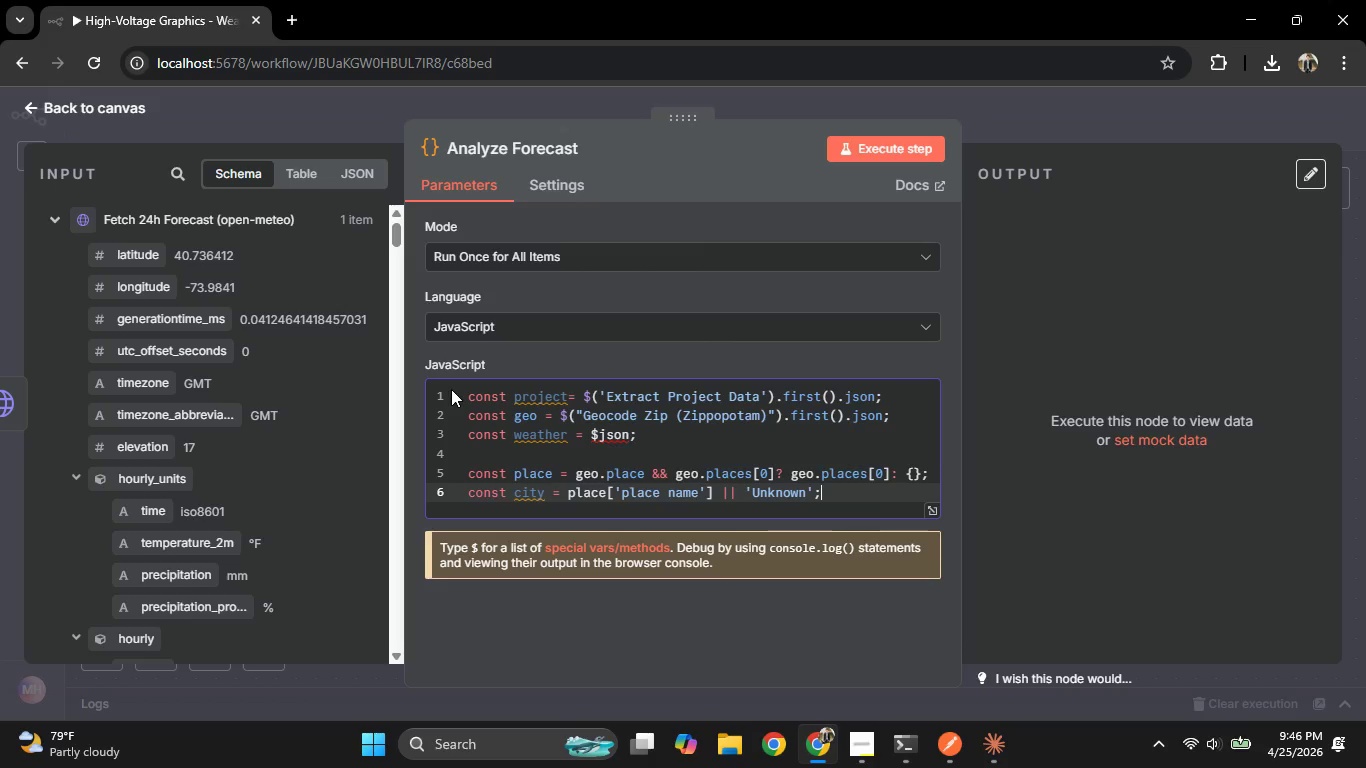 
key(Enter)
 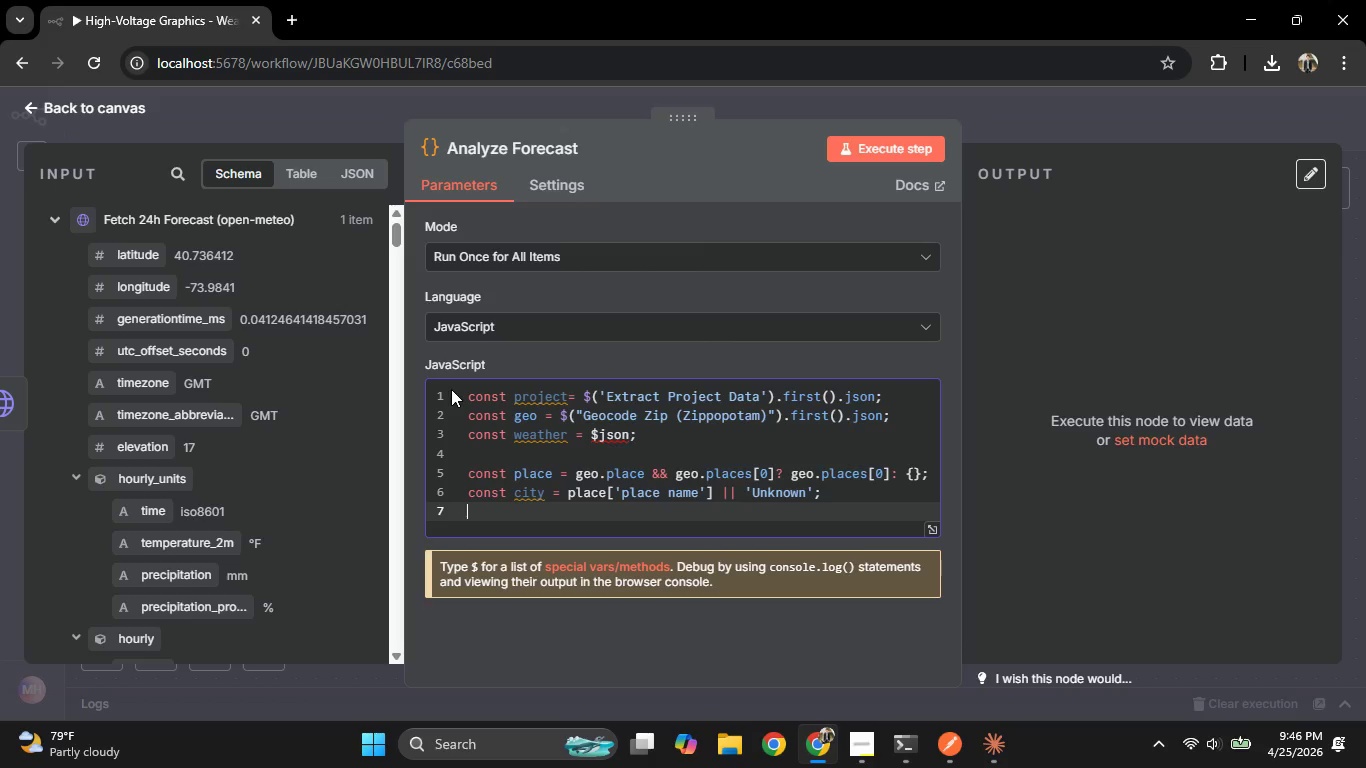 
key(Enter)
 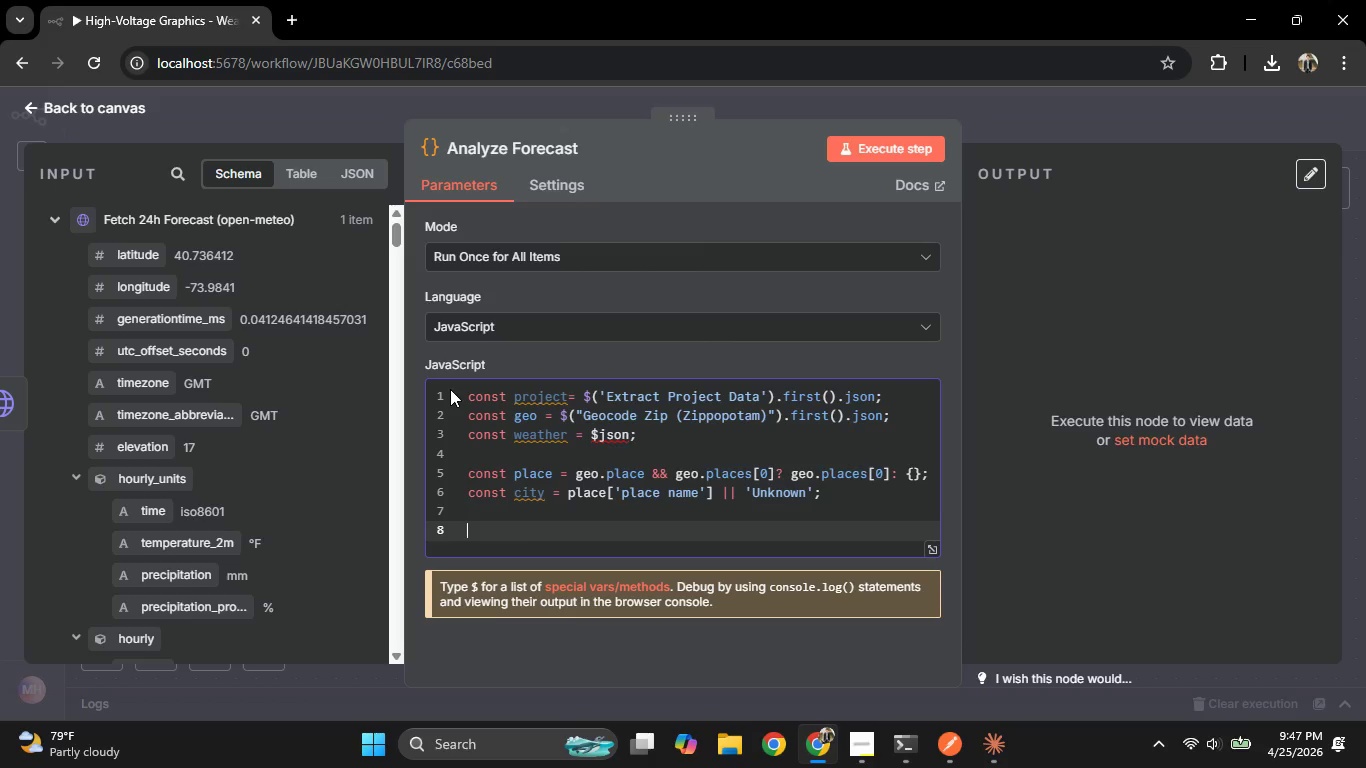 
wait(16.09)
 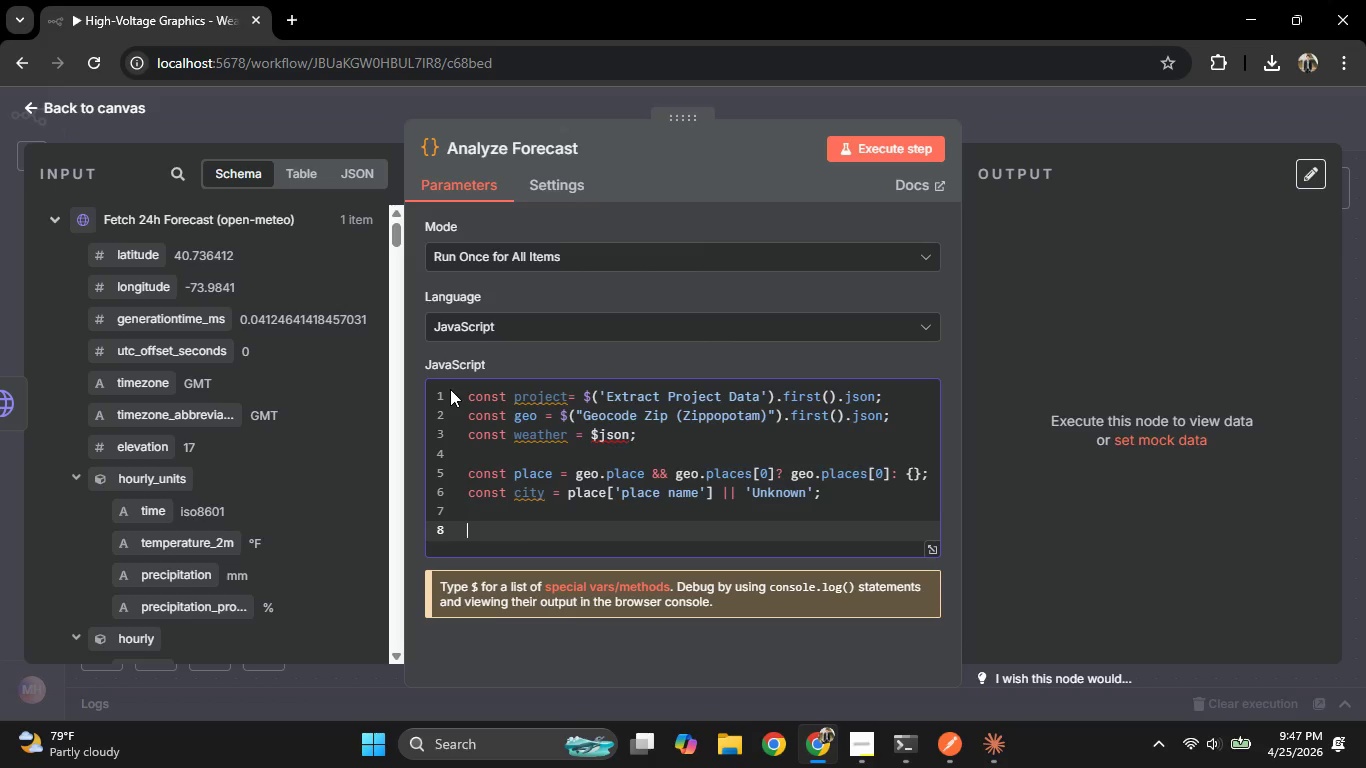 
key(Backspace)
type(const )
 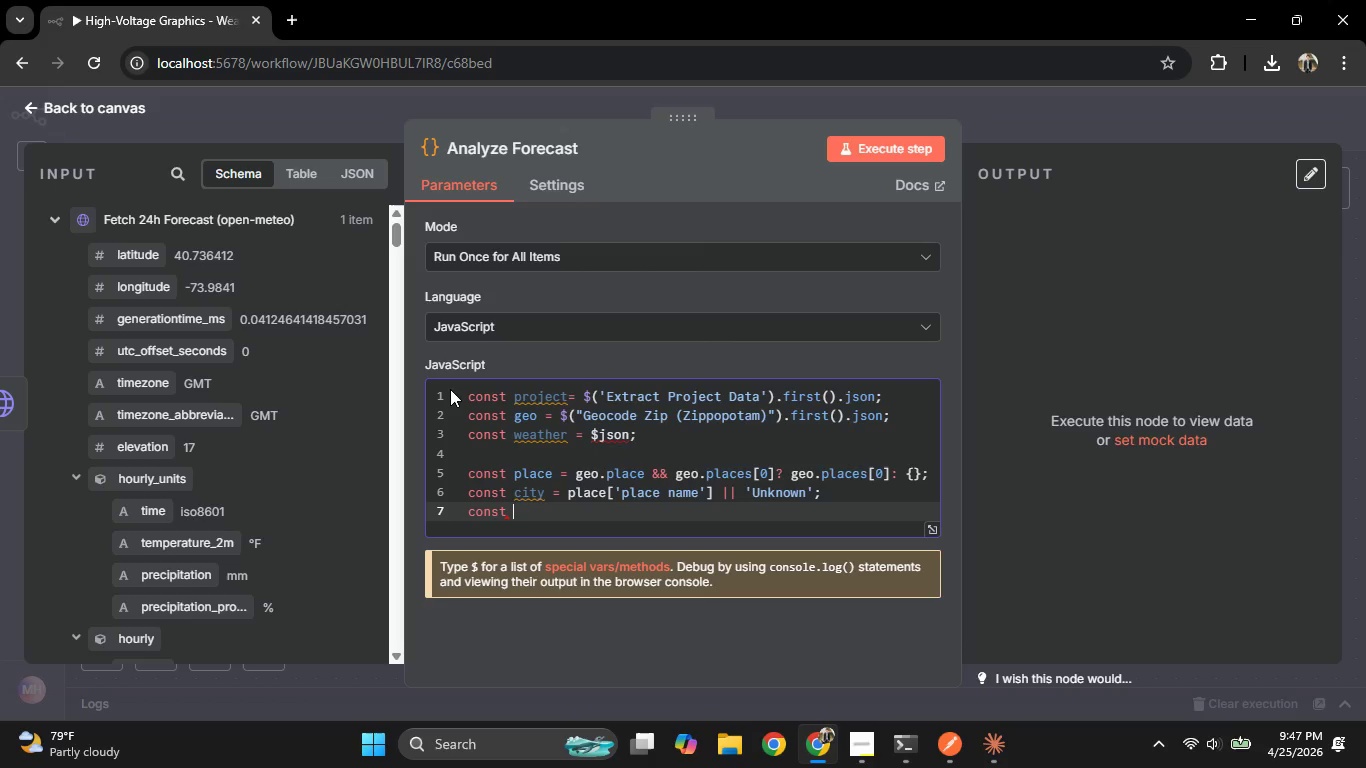 
scroll: coordinate [321, 376], scroll_direction: down, amount: 2.0
 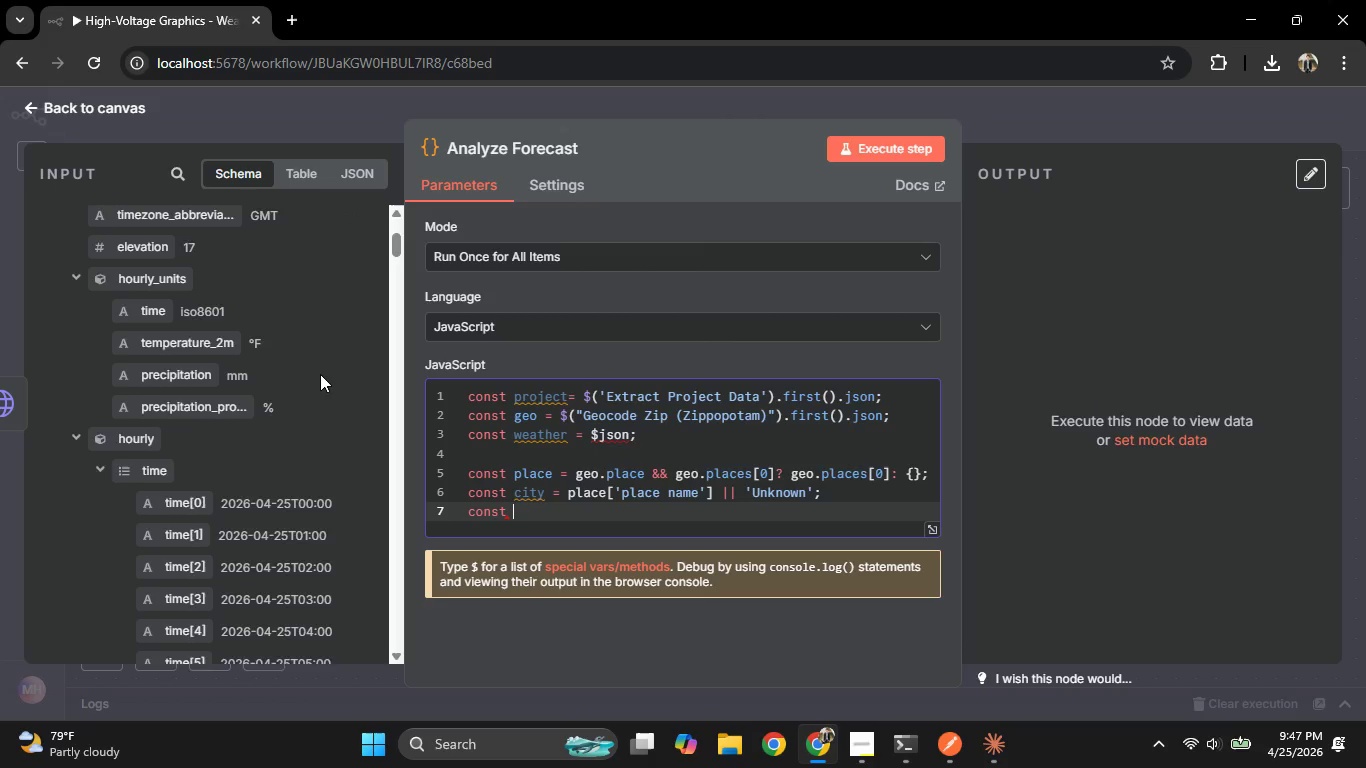 
scroll: coordinate [320, 374], scroll_direction: up, amount: 3.0
 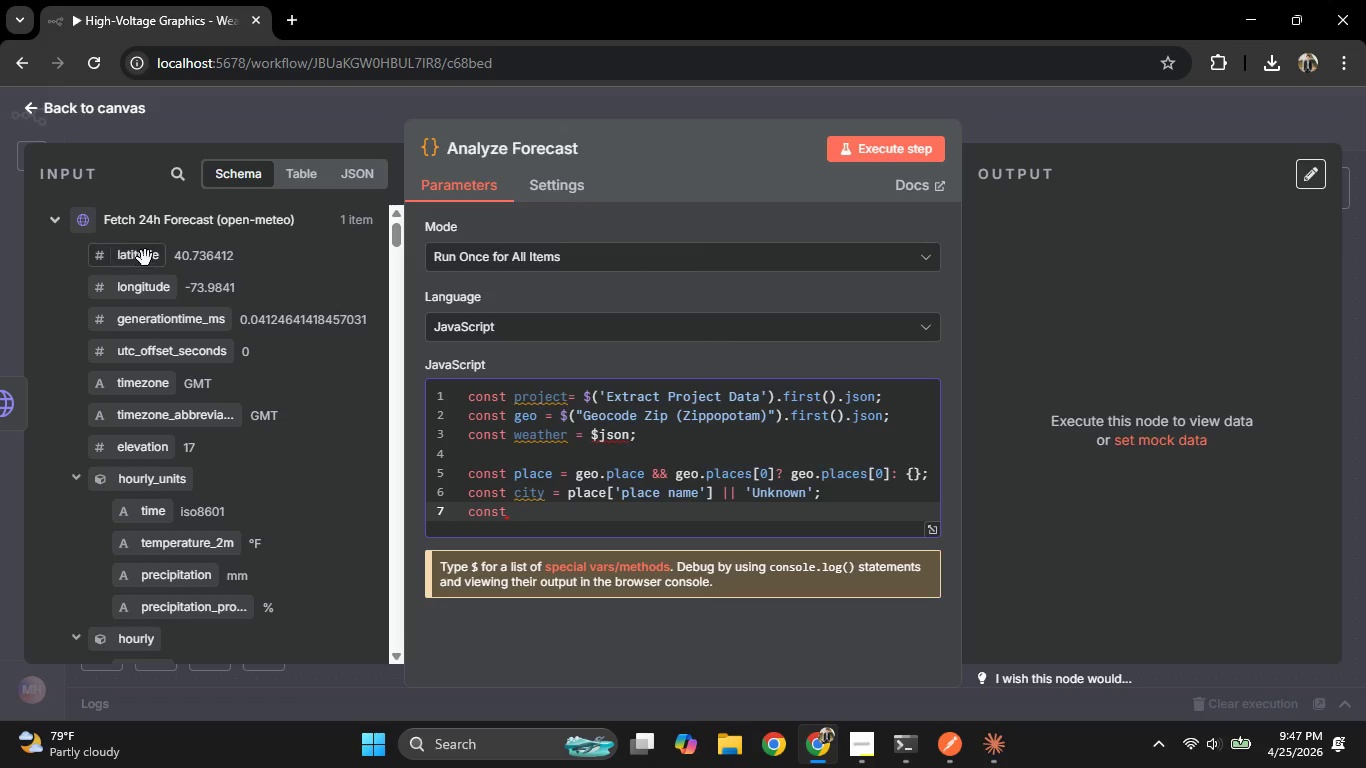 
wait(6.21)
 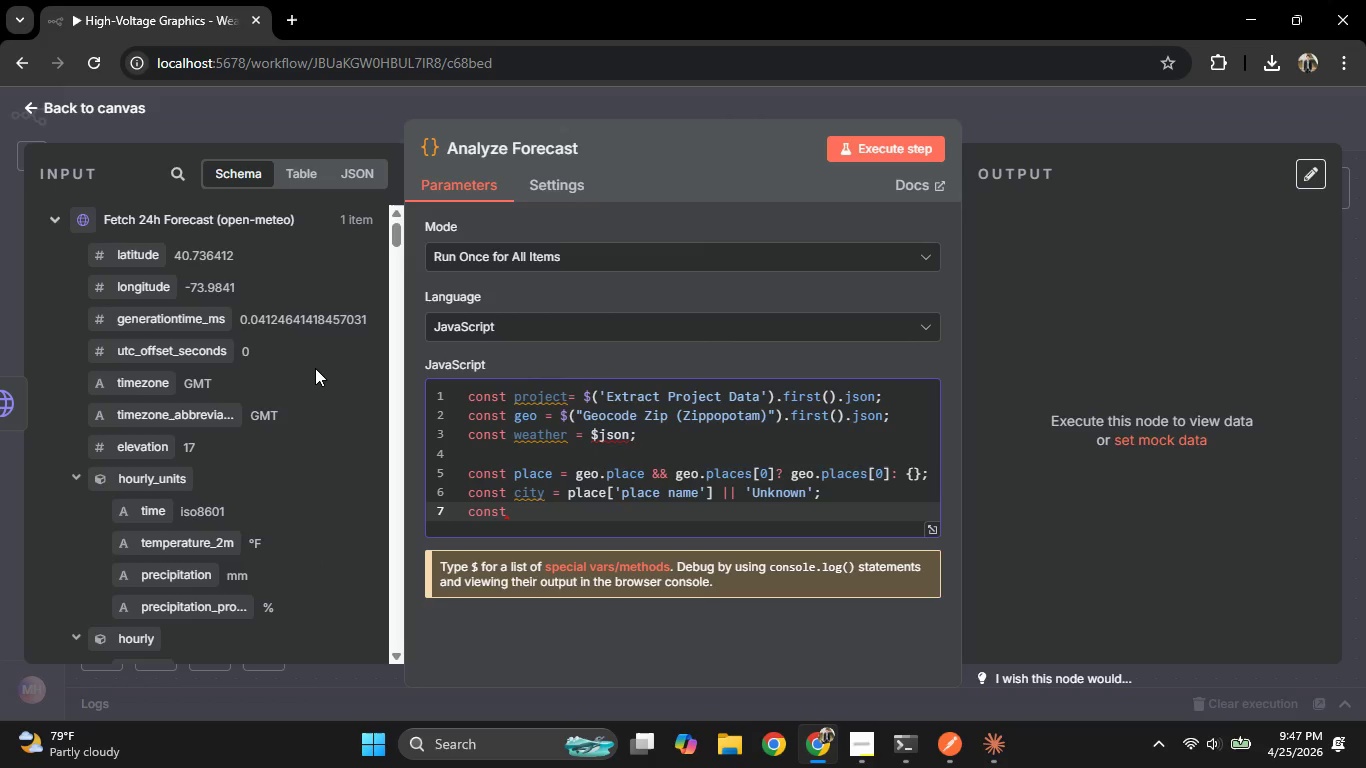 
scroll: coordinate [162, 415], scroll_direction: down, amount: 2.0
 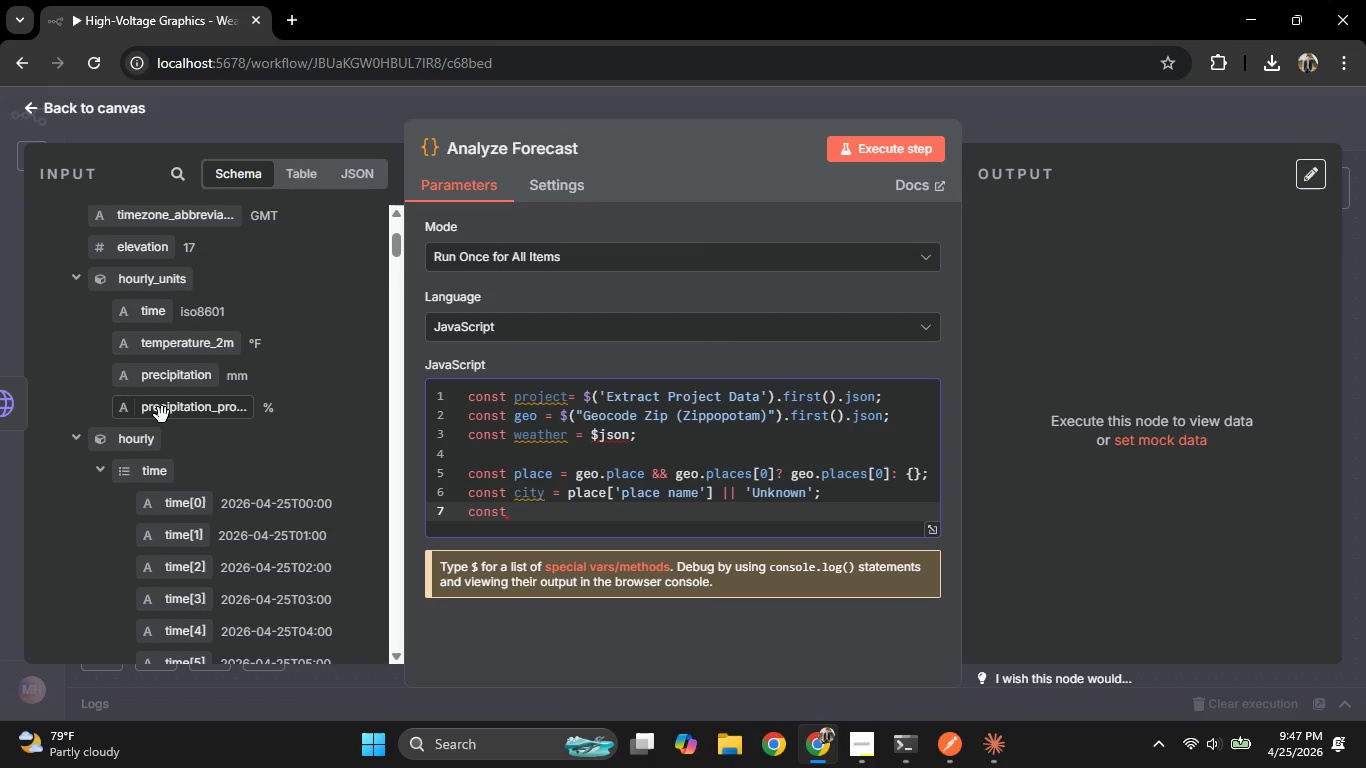 
scroll: coordinate [162, 411], scroll_direction: up, amount: 4.0
 